 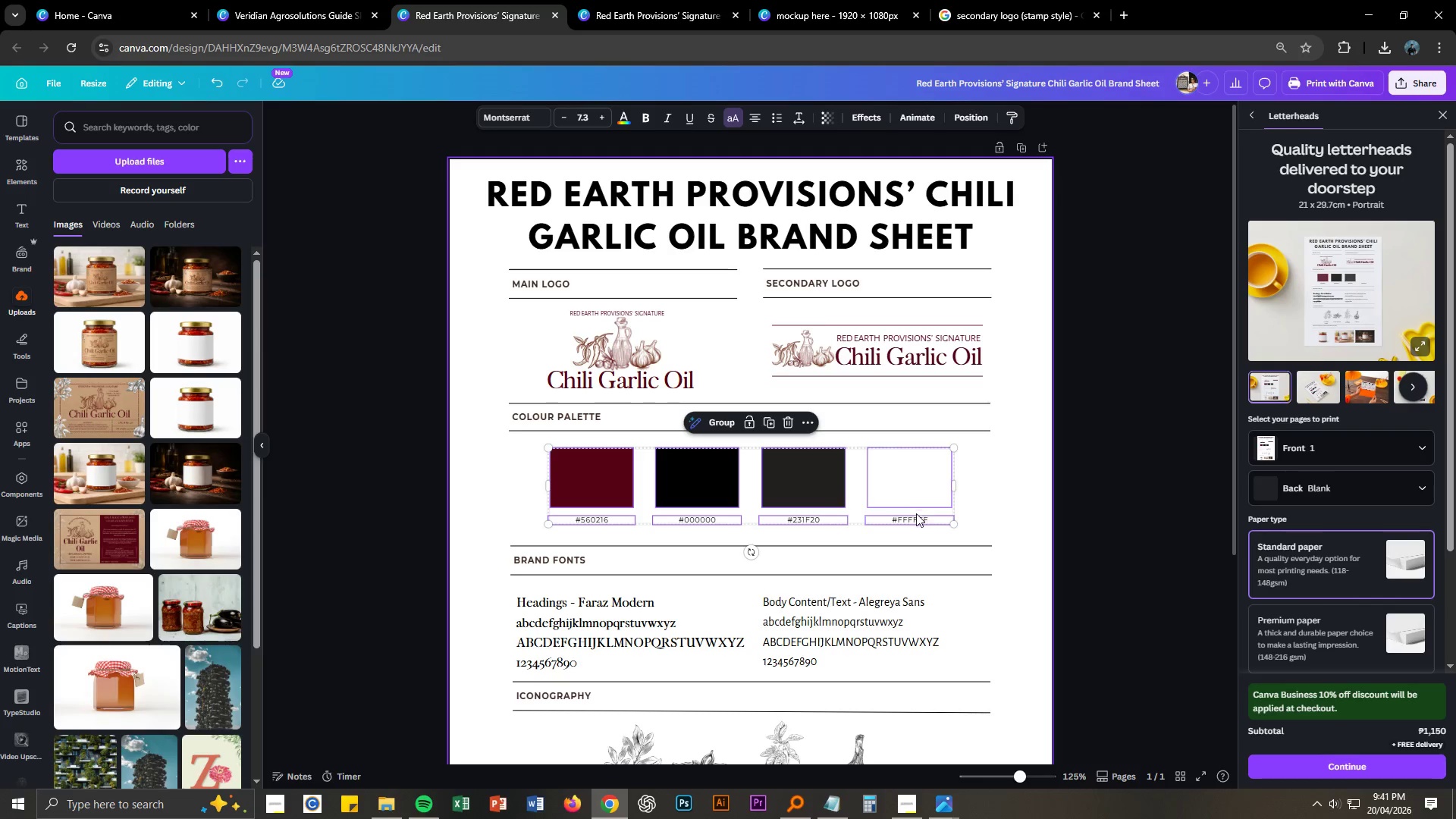 
left_click_drag(start_coordinate=[913, 519], to_coordinate=[874, 522])
 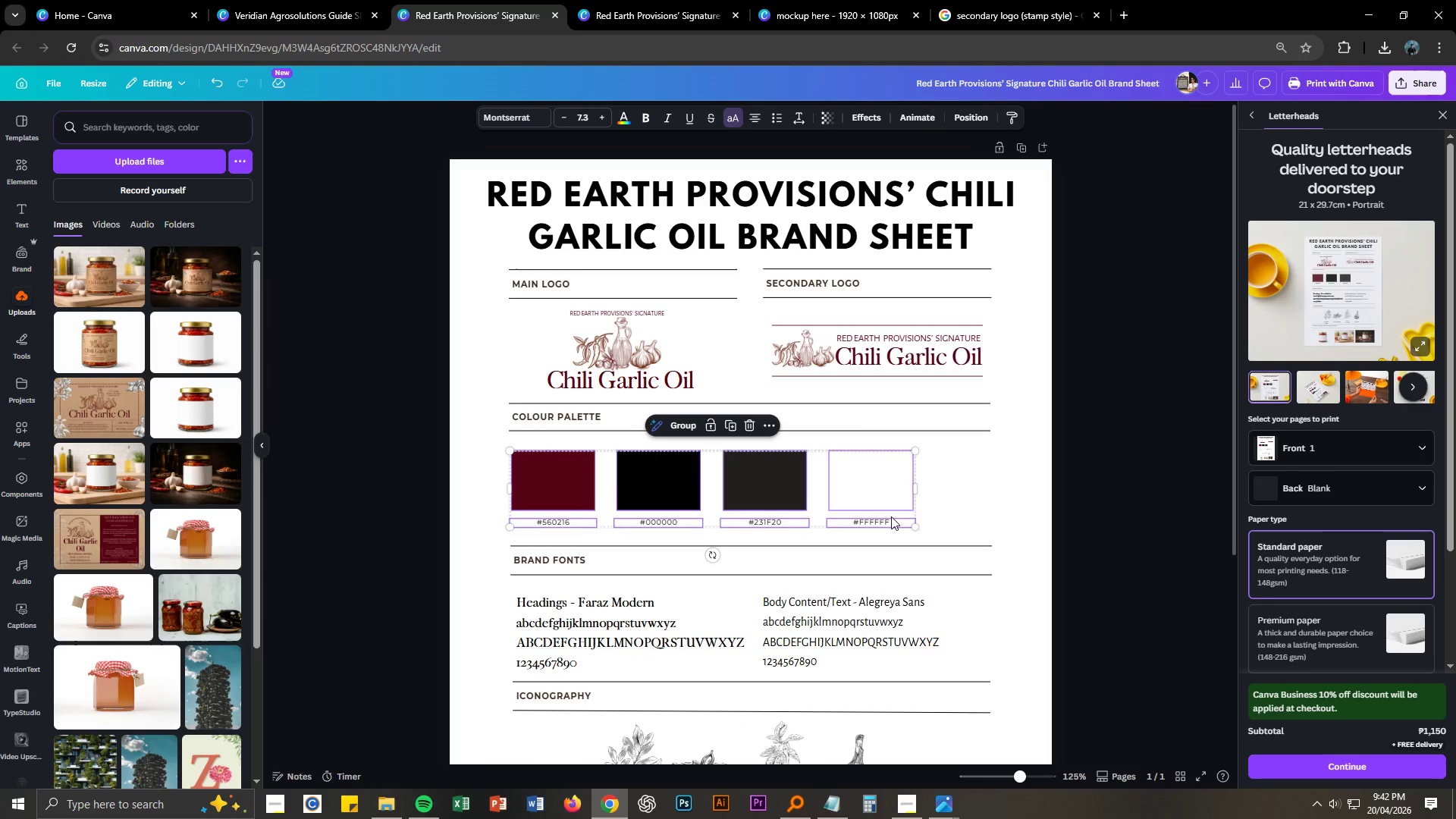 
key(Control+ControlLeft)
 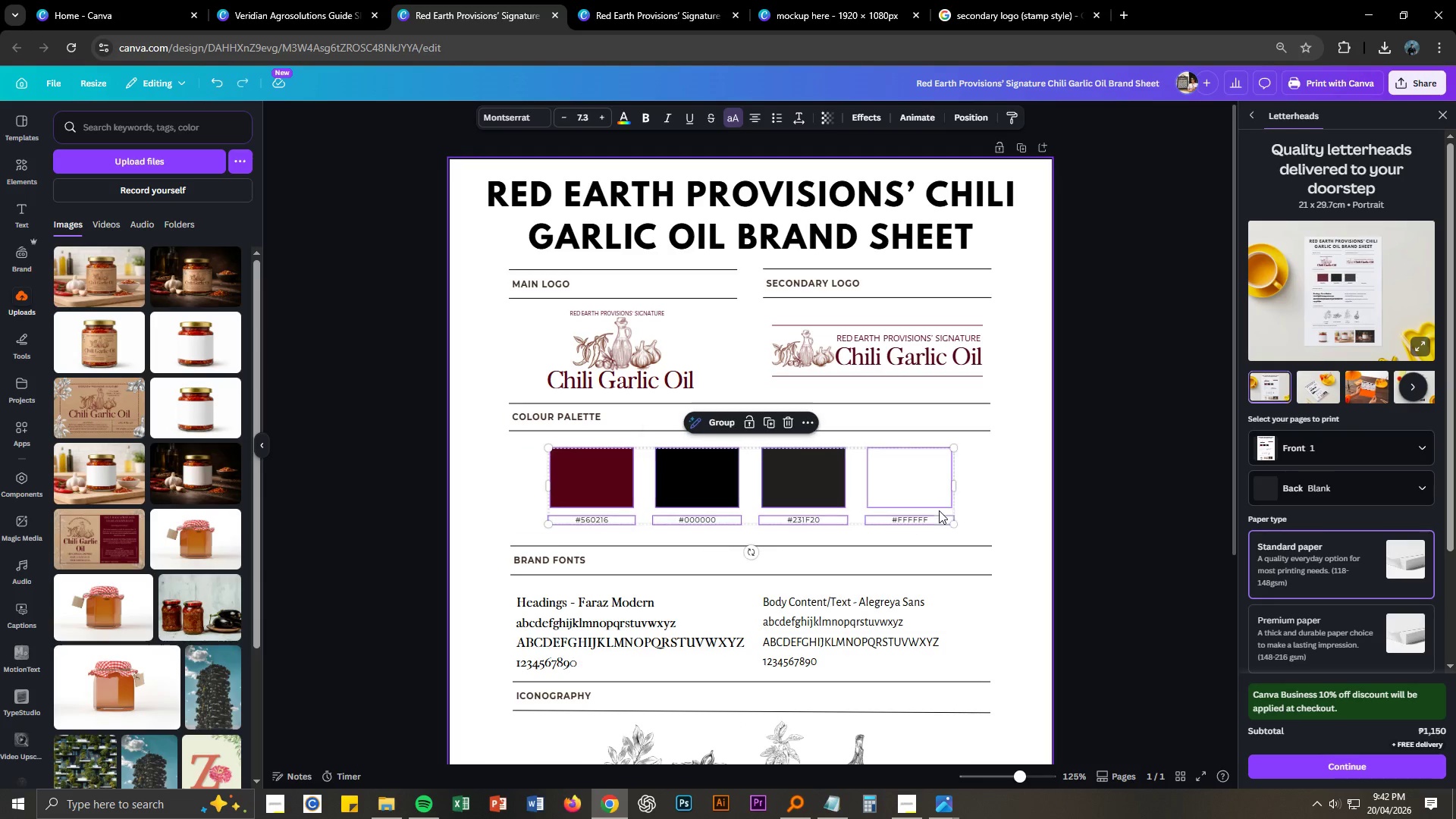 
key(Control+Z)
 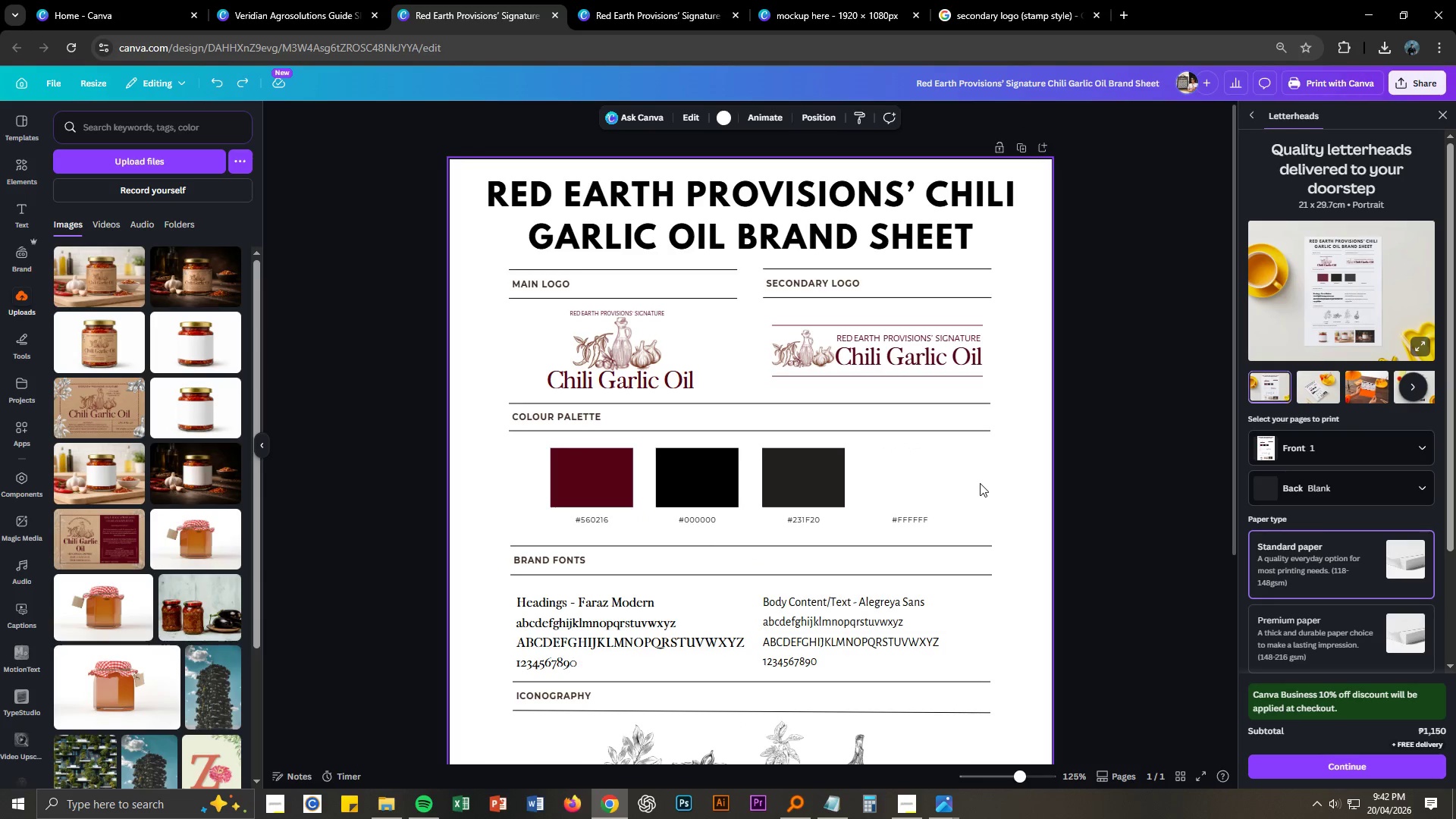 
scroll: coordinate [942, 483], scroll_direction: down, amount: 3.0
 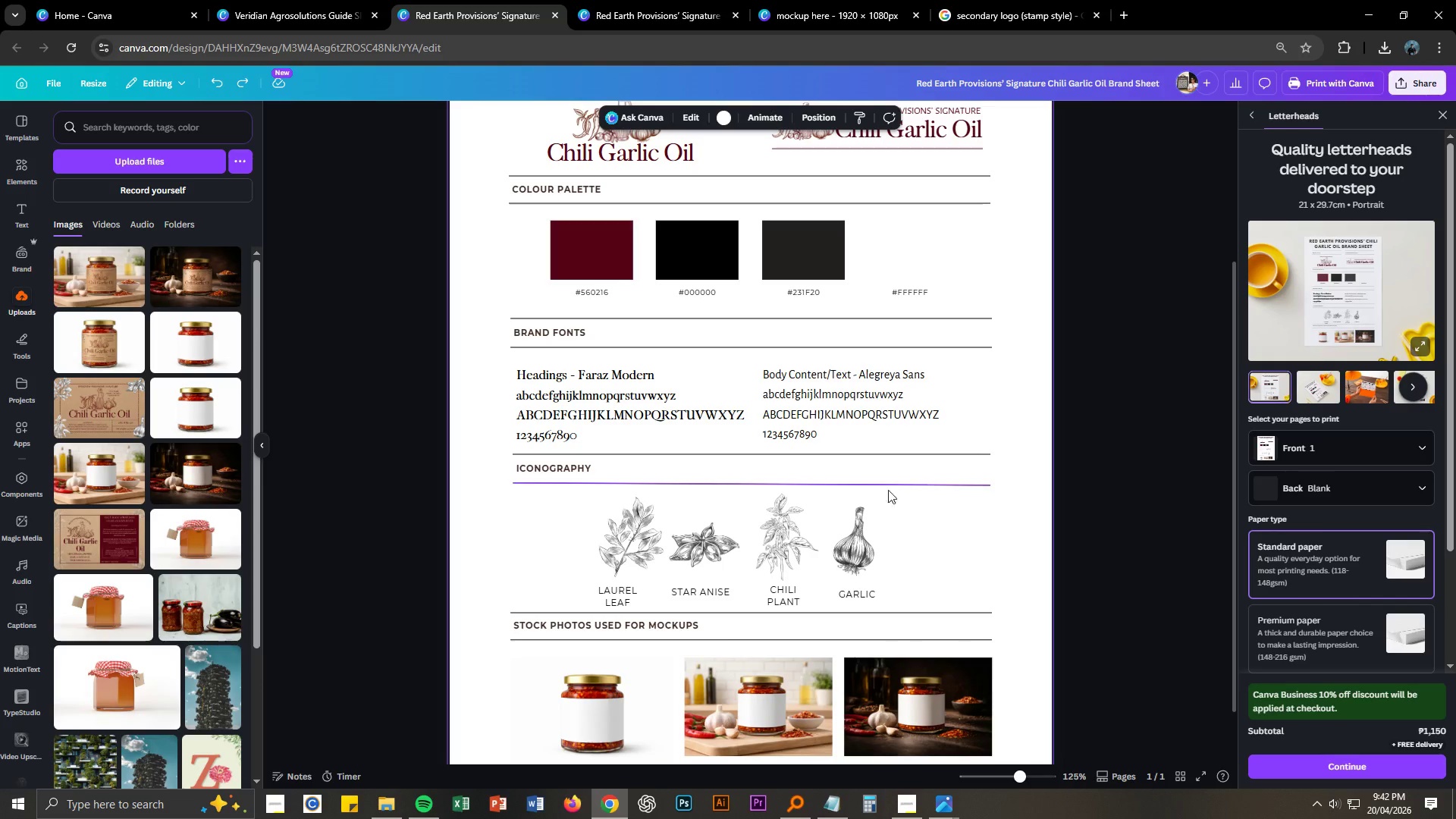 
left_click_drag(start_coordinate=[560, 528], to_coordinate=[886, 593])
 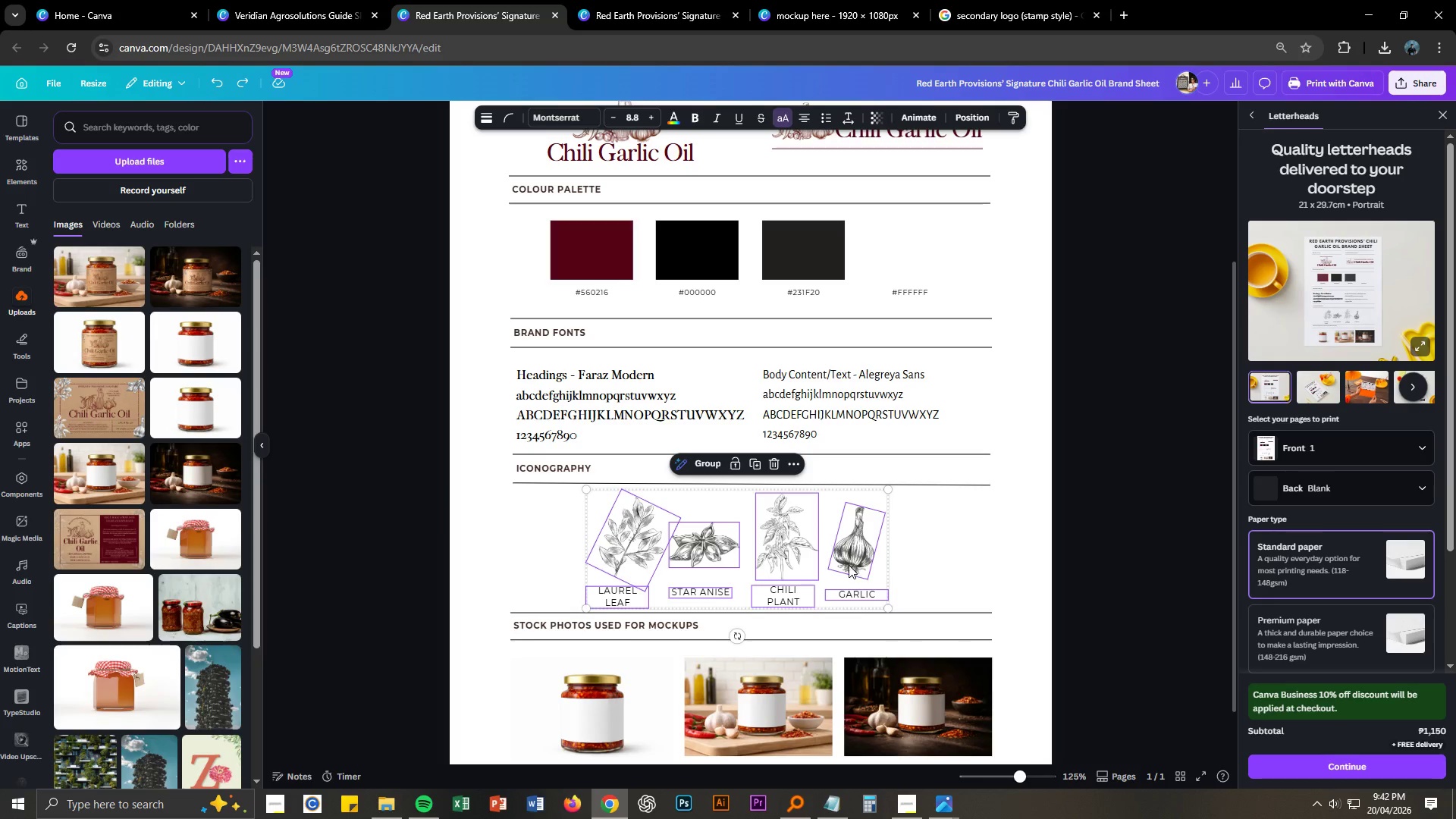 
left_click_drag(start_coordinate=[848, 564], to_coordinate=[858, 564])
 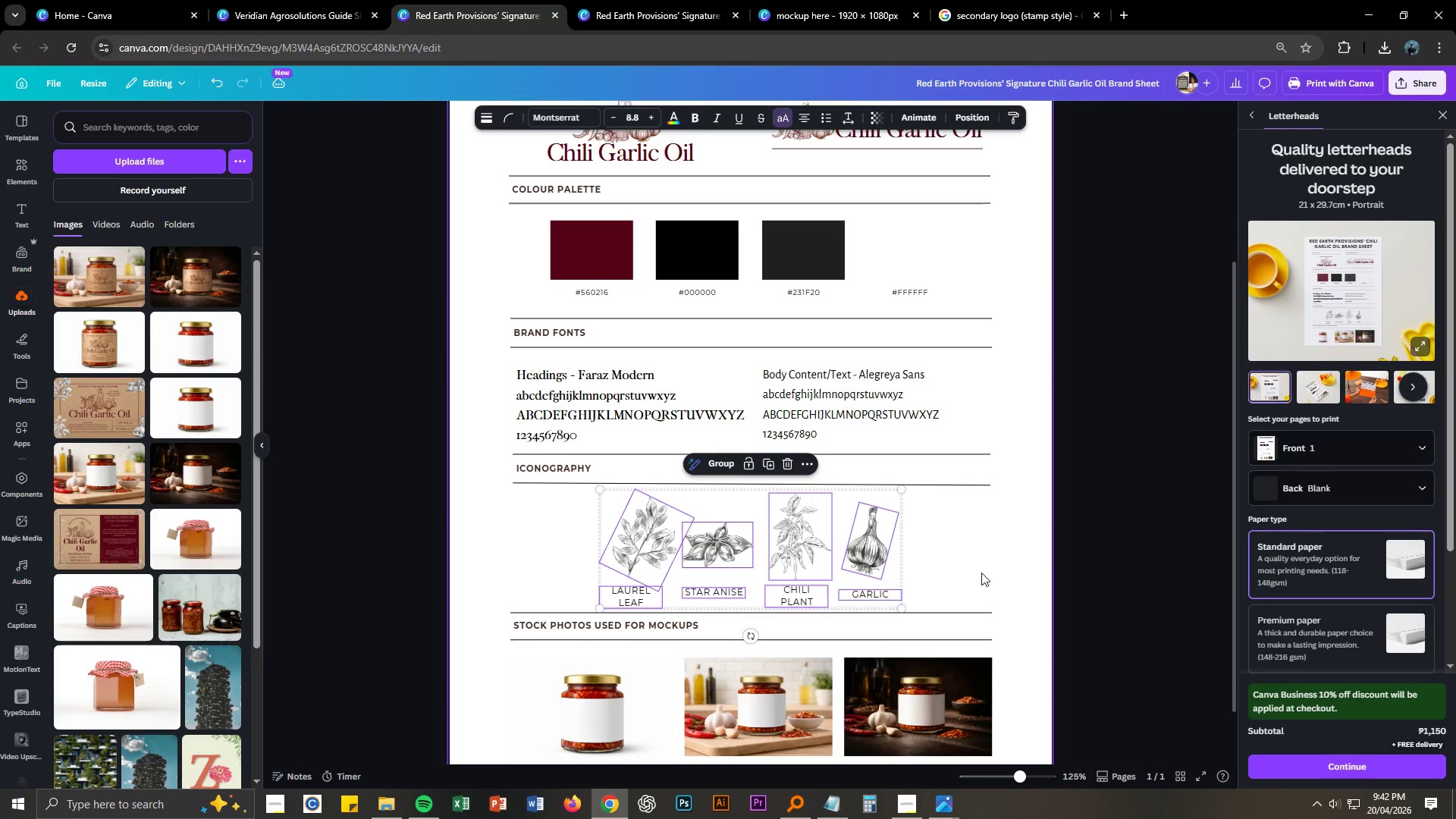 
left_click([984, 571])
 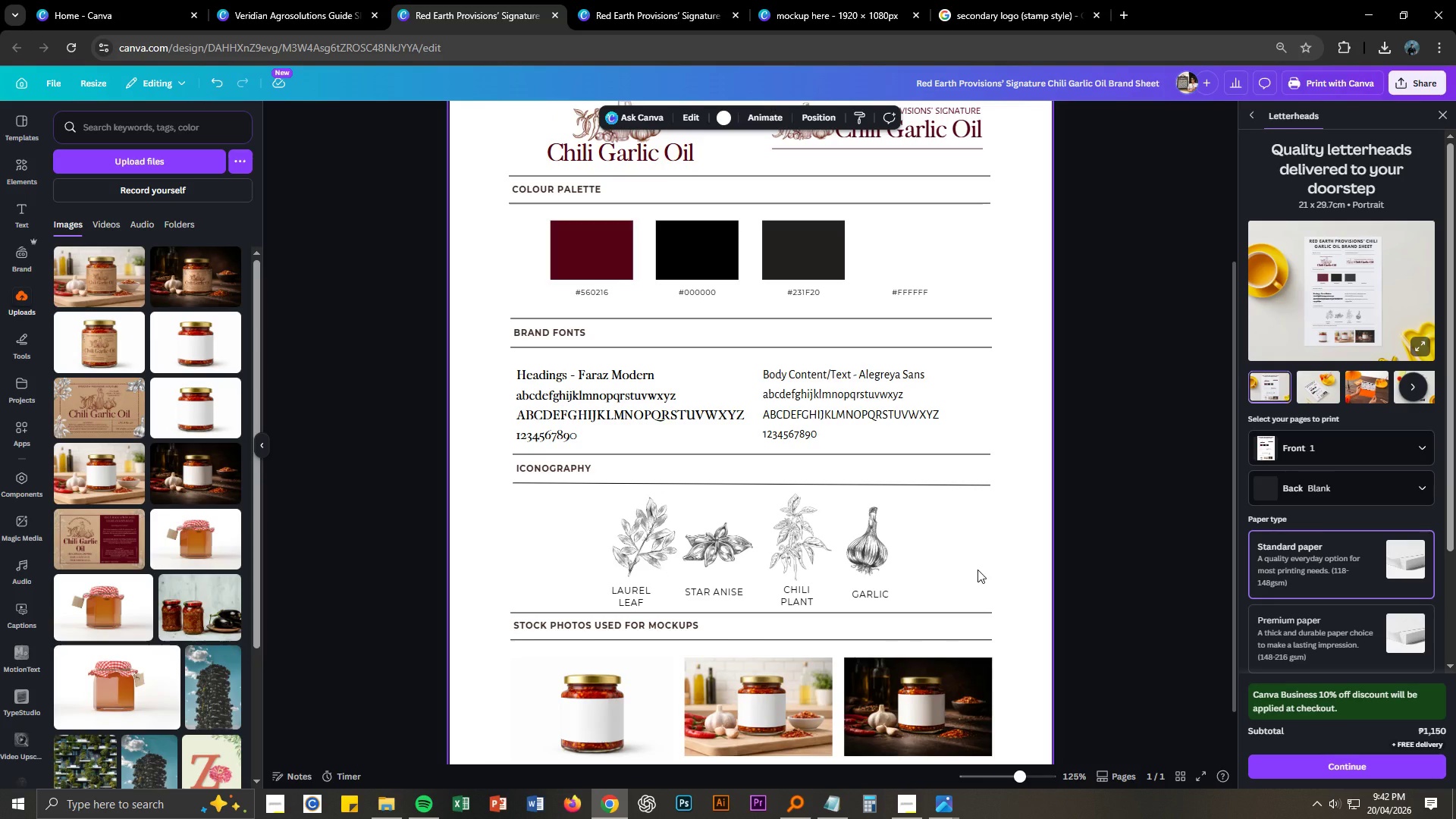 
scroll: coordinate [977, 570], scroll_direction: down, amount: 2.0
 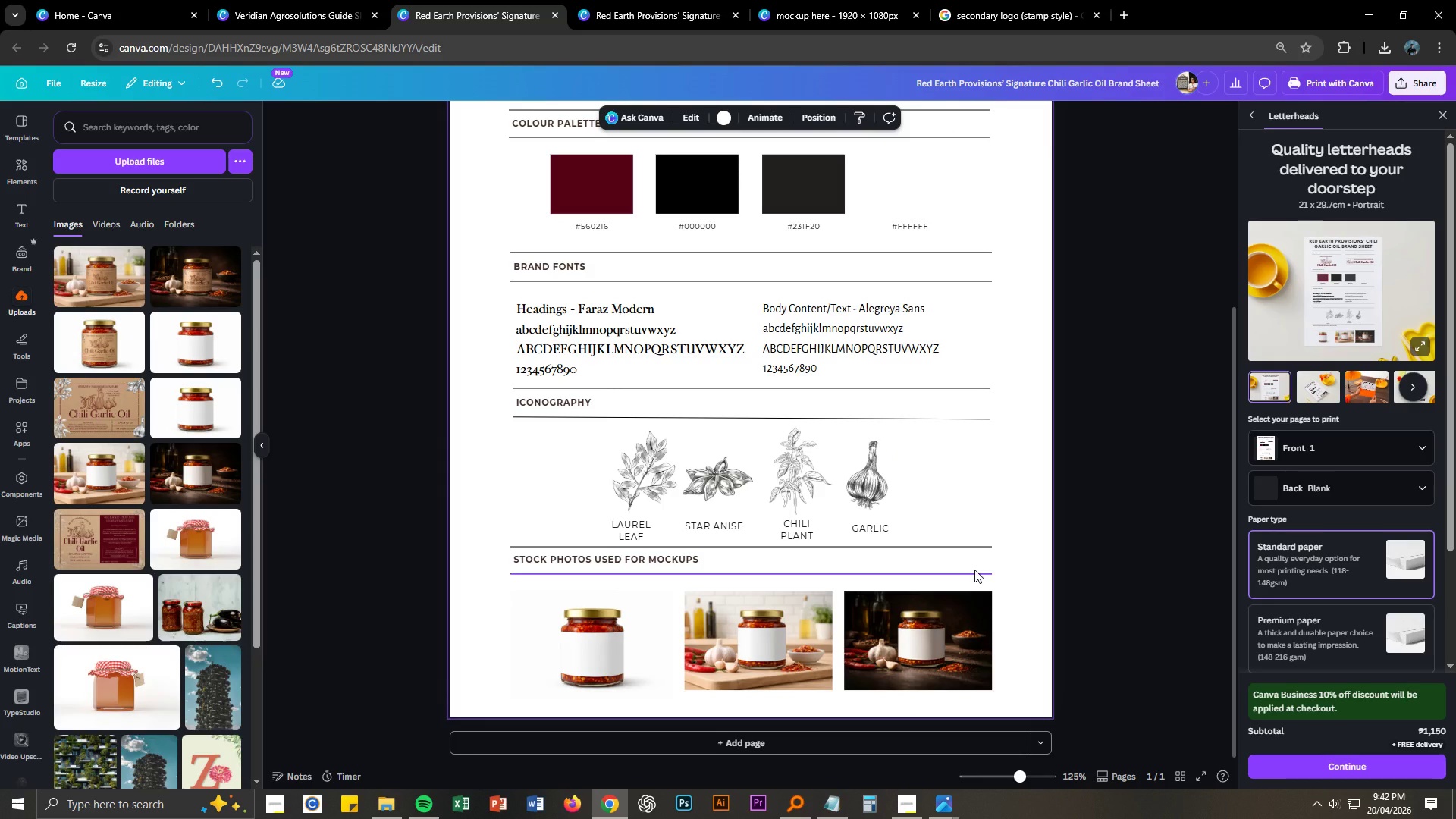 
scroll: coordinate [973, 566], scroll_direction: up, amount: 8.0
 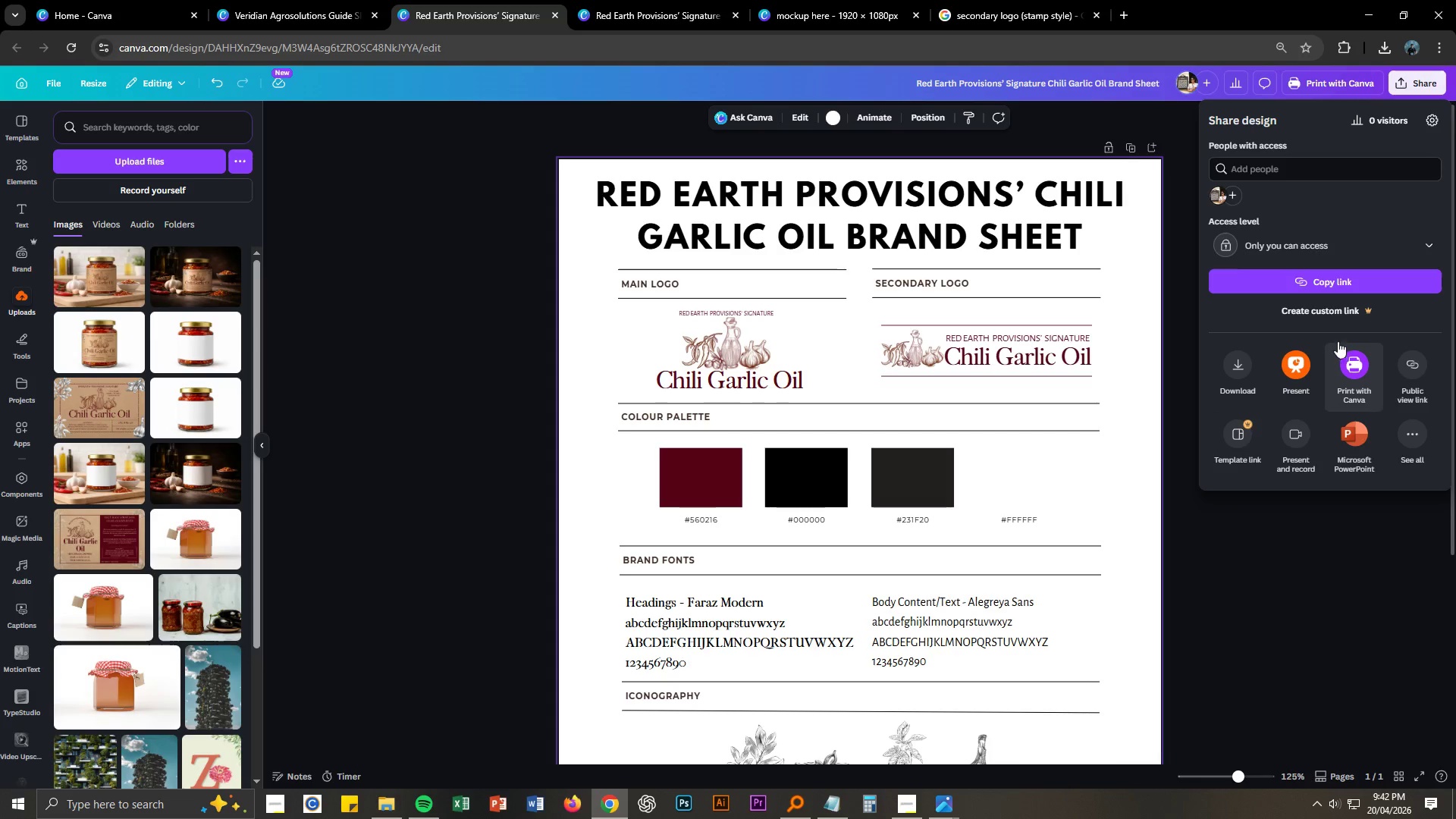 
left_click([1234, 381])
 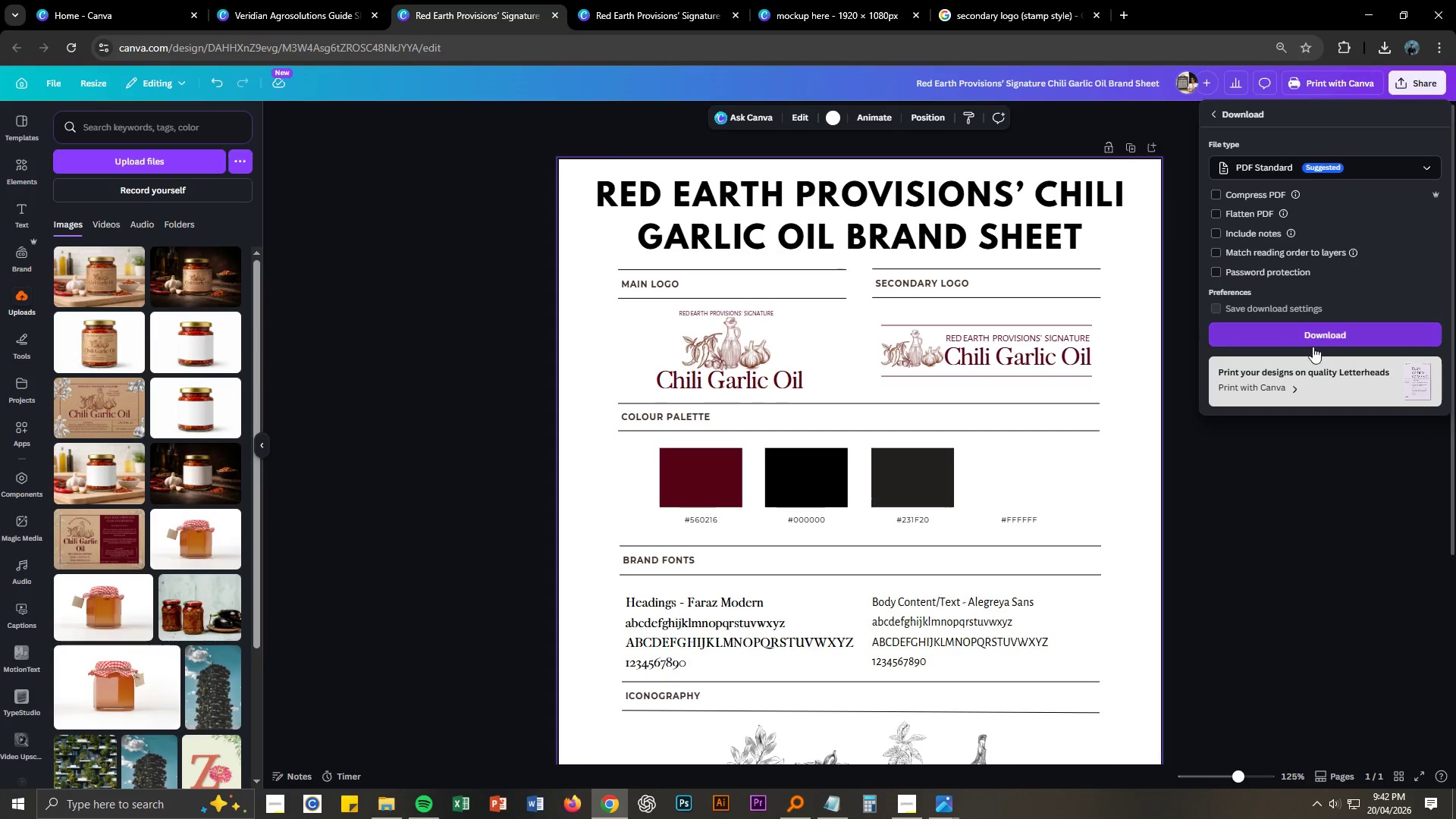 
left_click([1315, 334])
 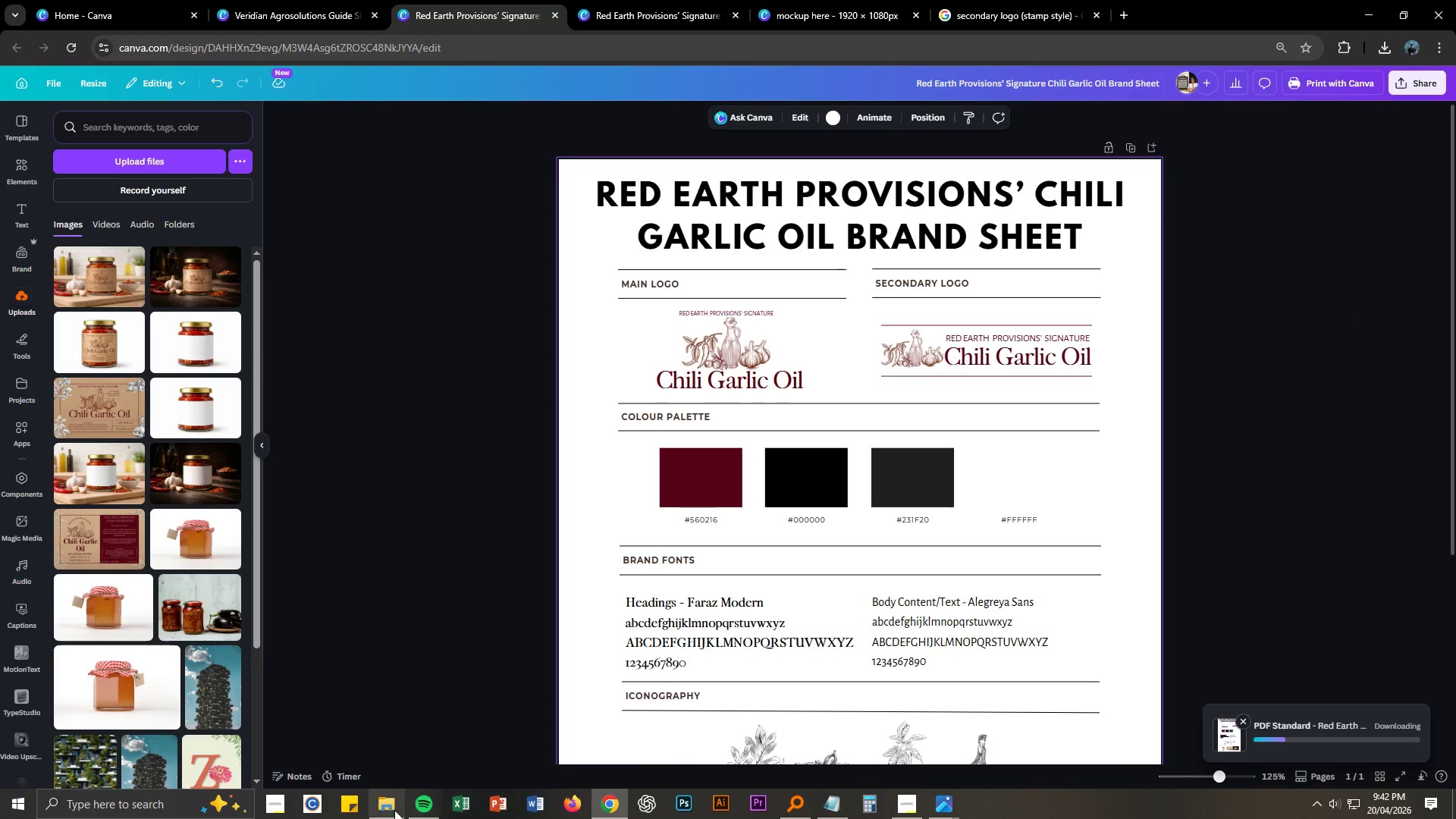 
left_click([633, 0])
 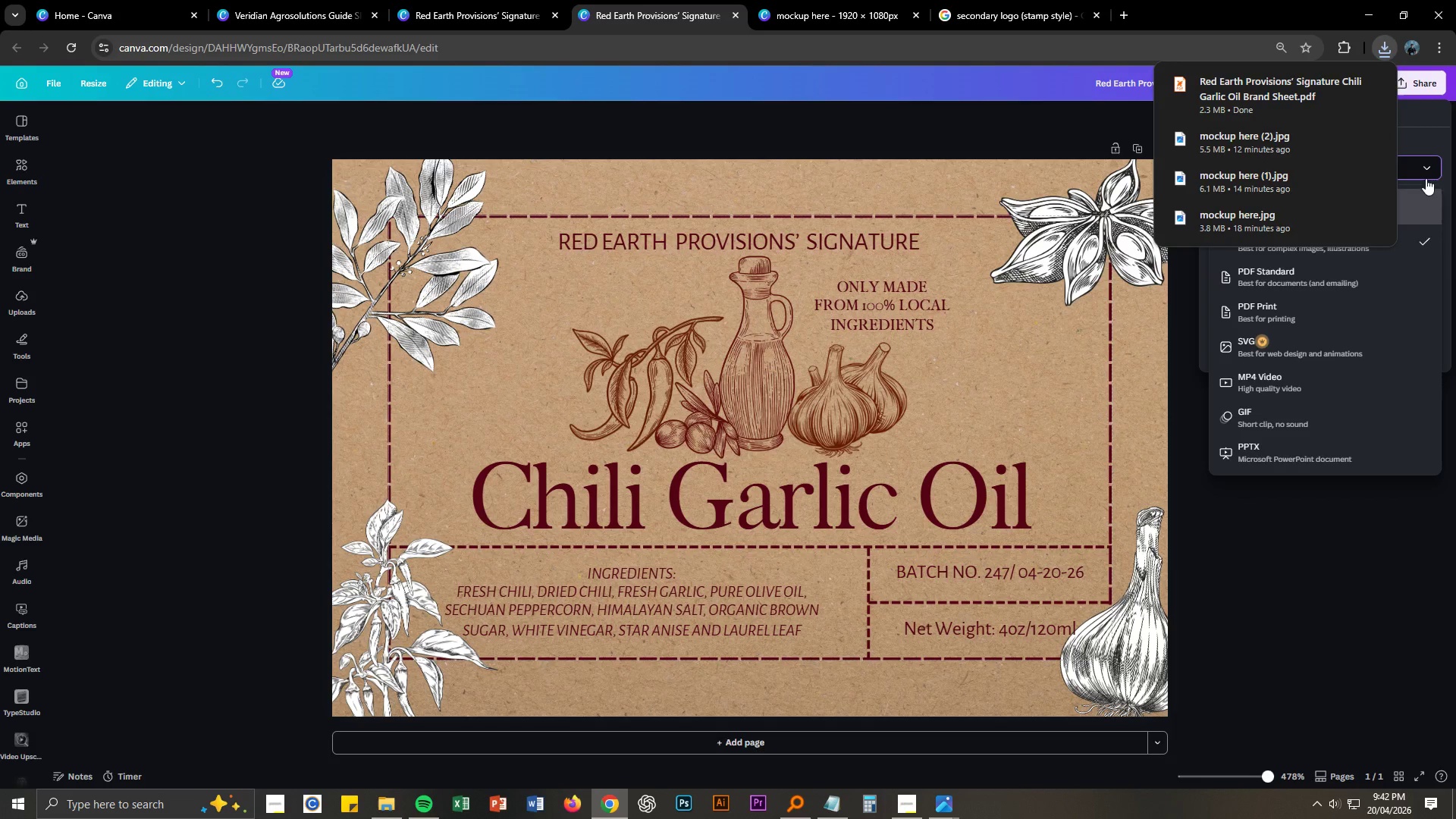 
left_click([1354, 552])
 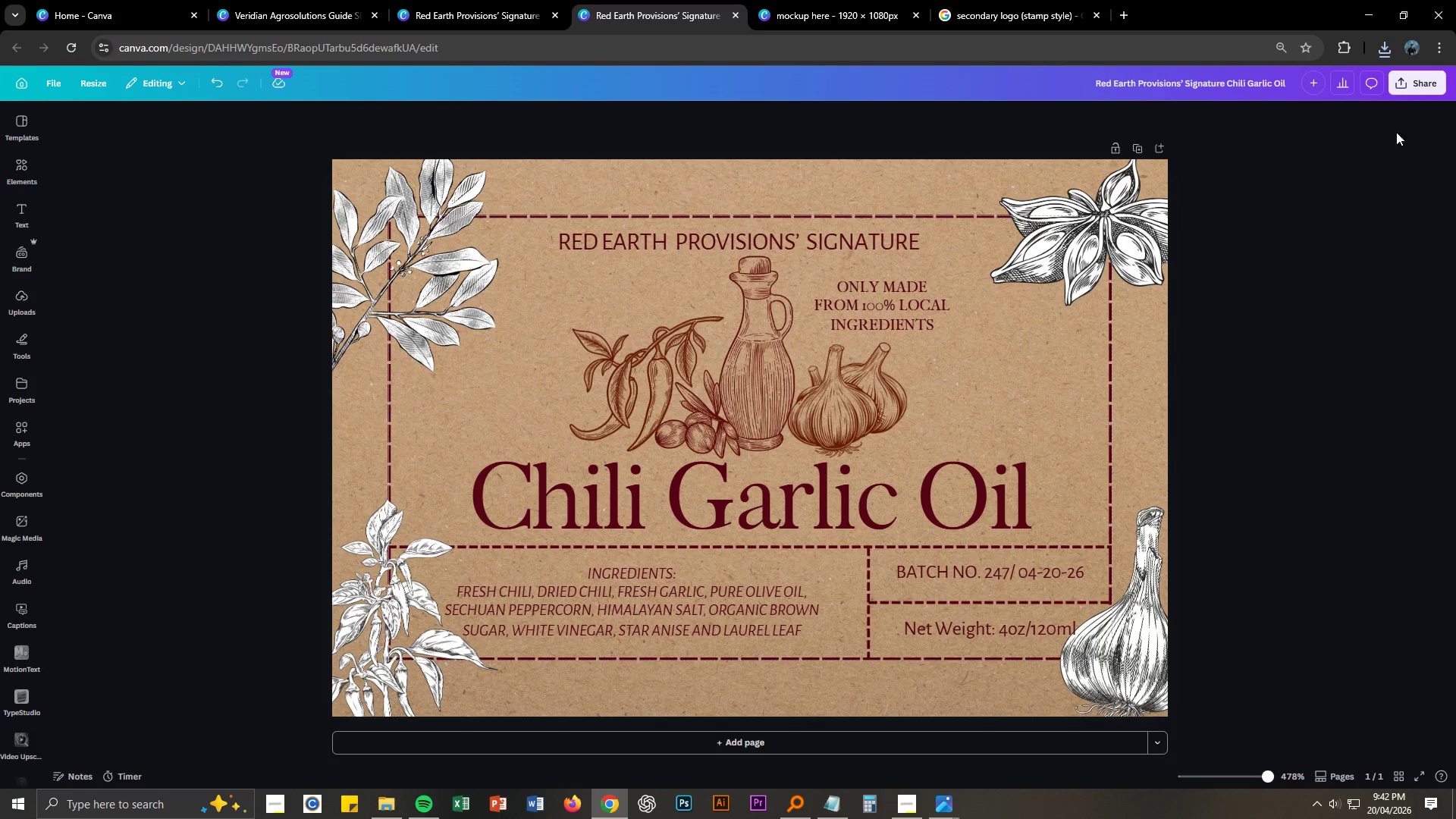 
left_click([1426, 90])
 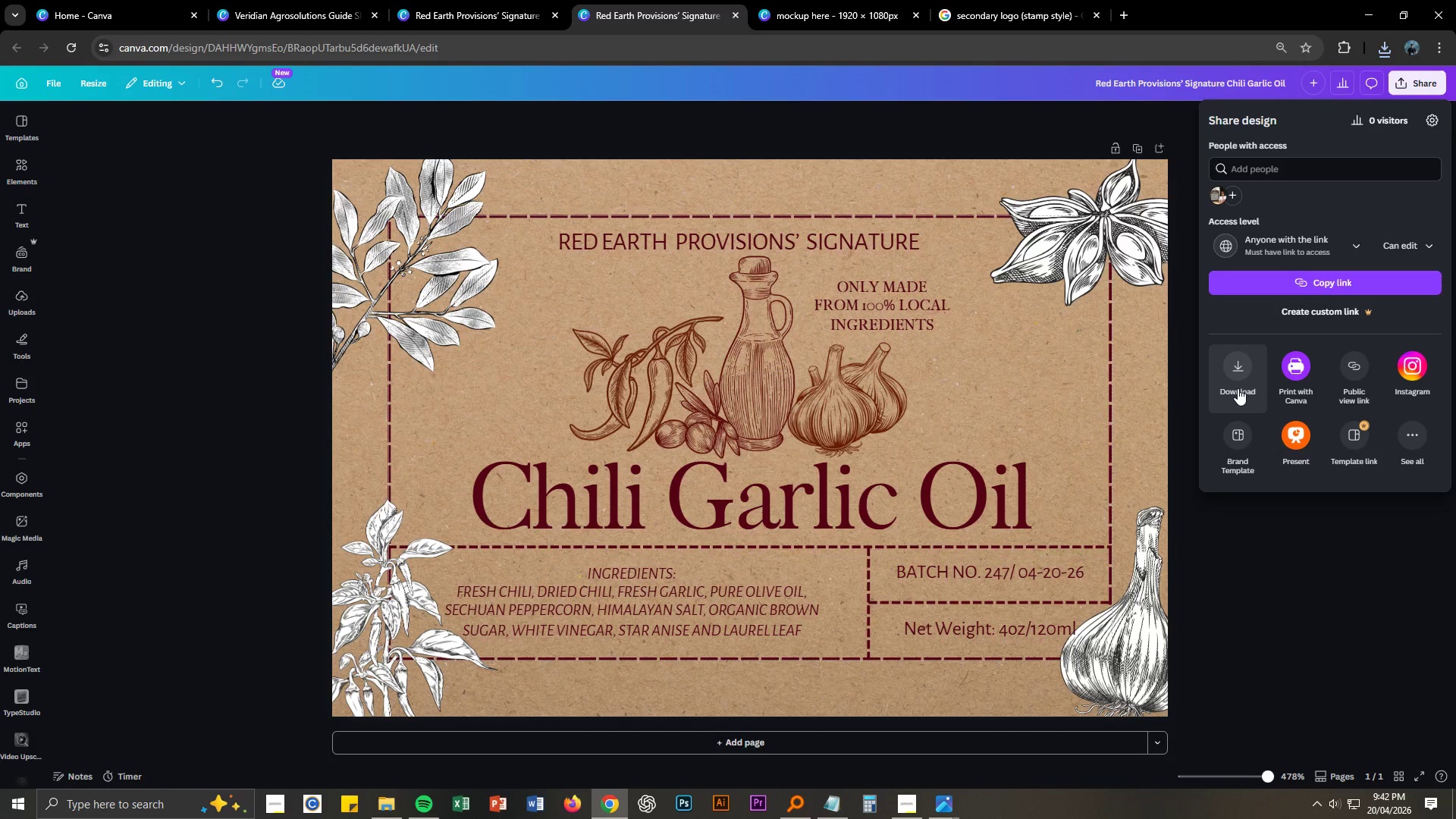 
left_click([1238, 388])
 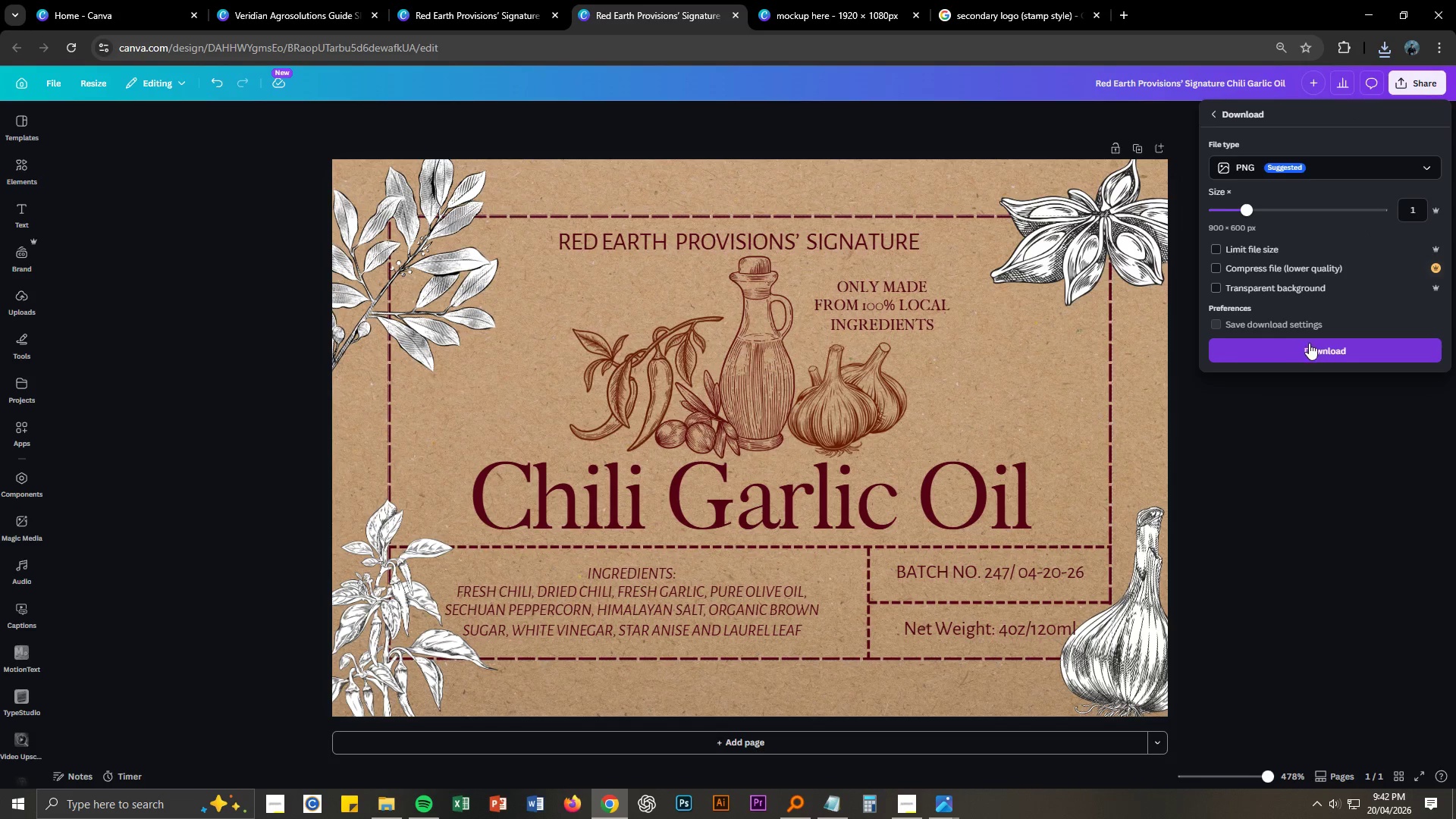 
left_click_drag(start_coordinate=[1249, 210], to_coordinate=[1431, 219])
 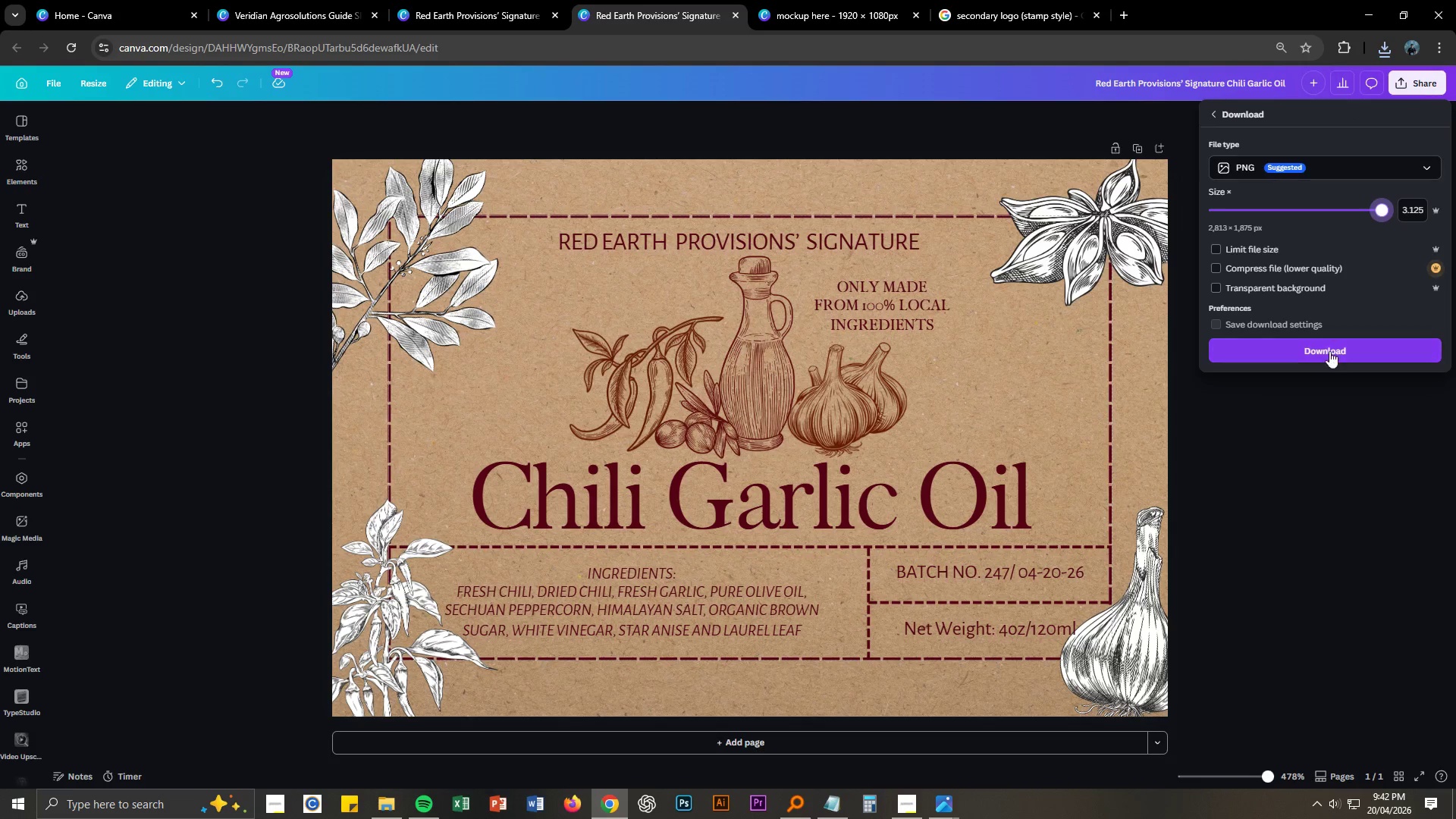 
left_click([1329, 351])
 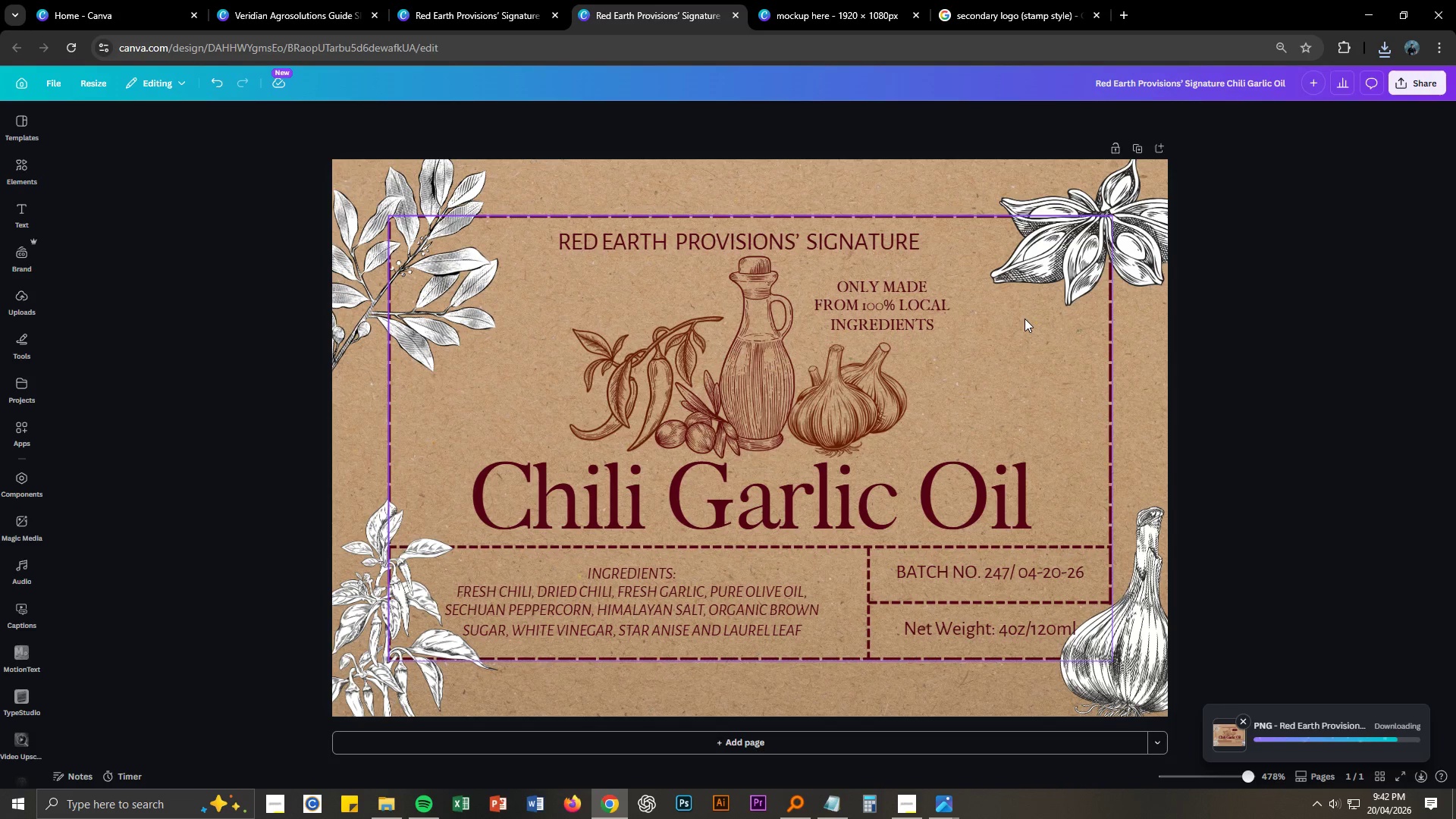 
wait(17.39)
 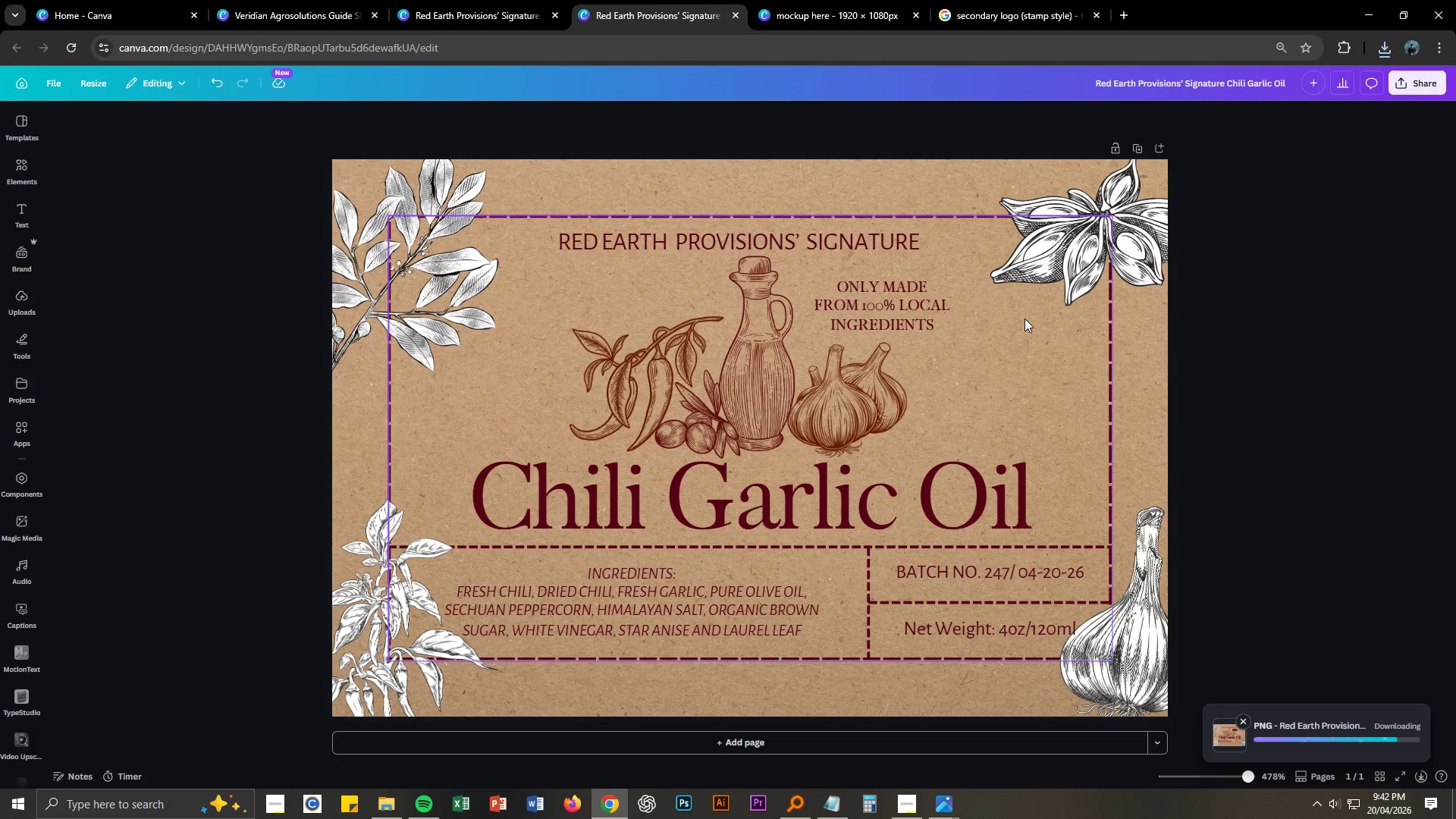 
left_click([1410, 86])
 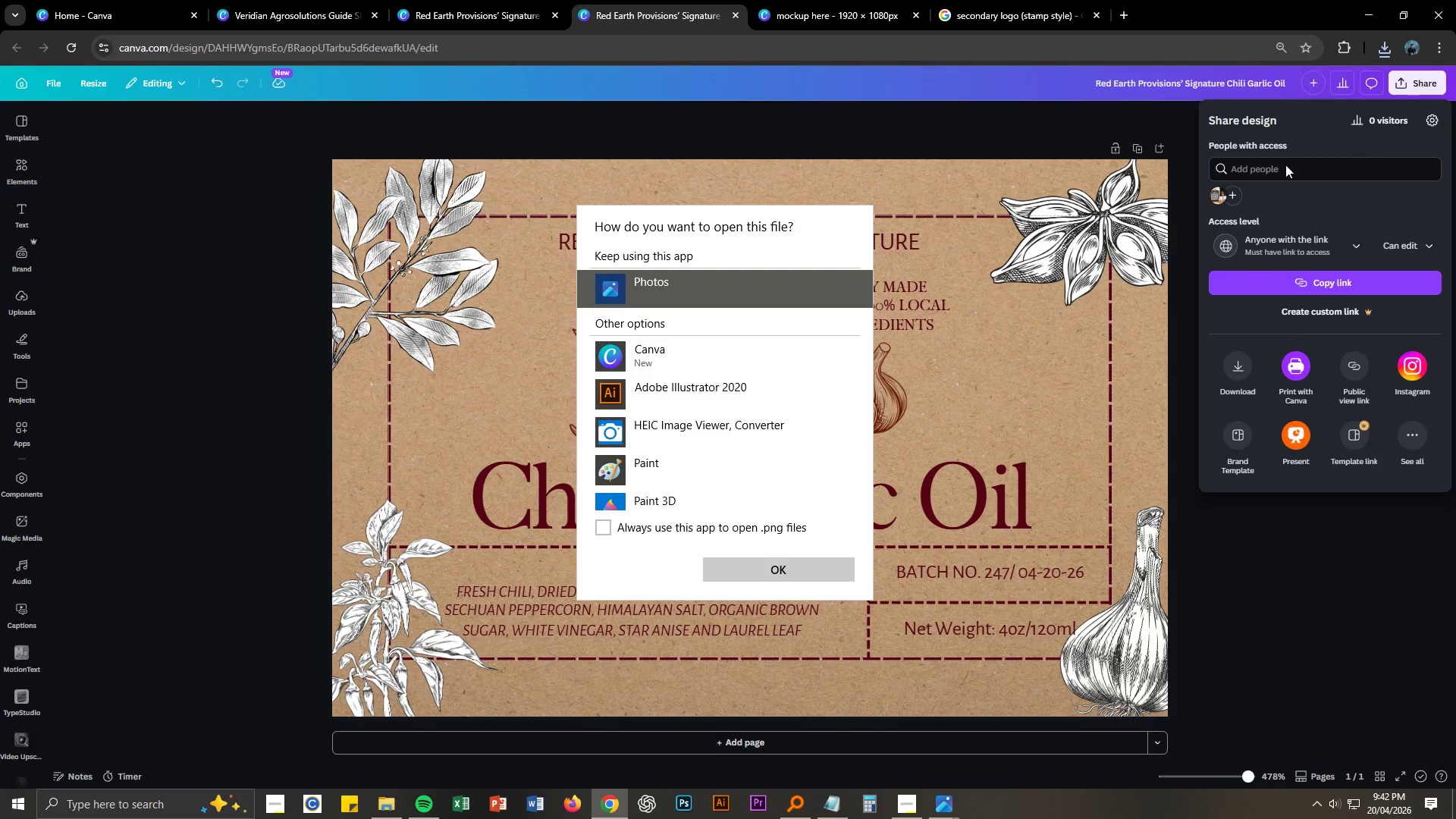 
left_click([1237, 381])
 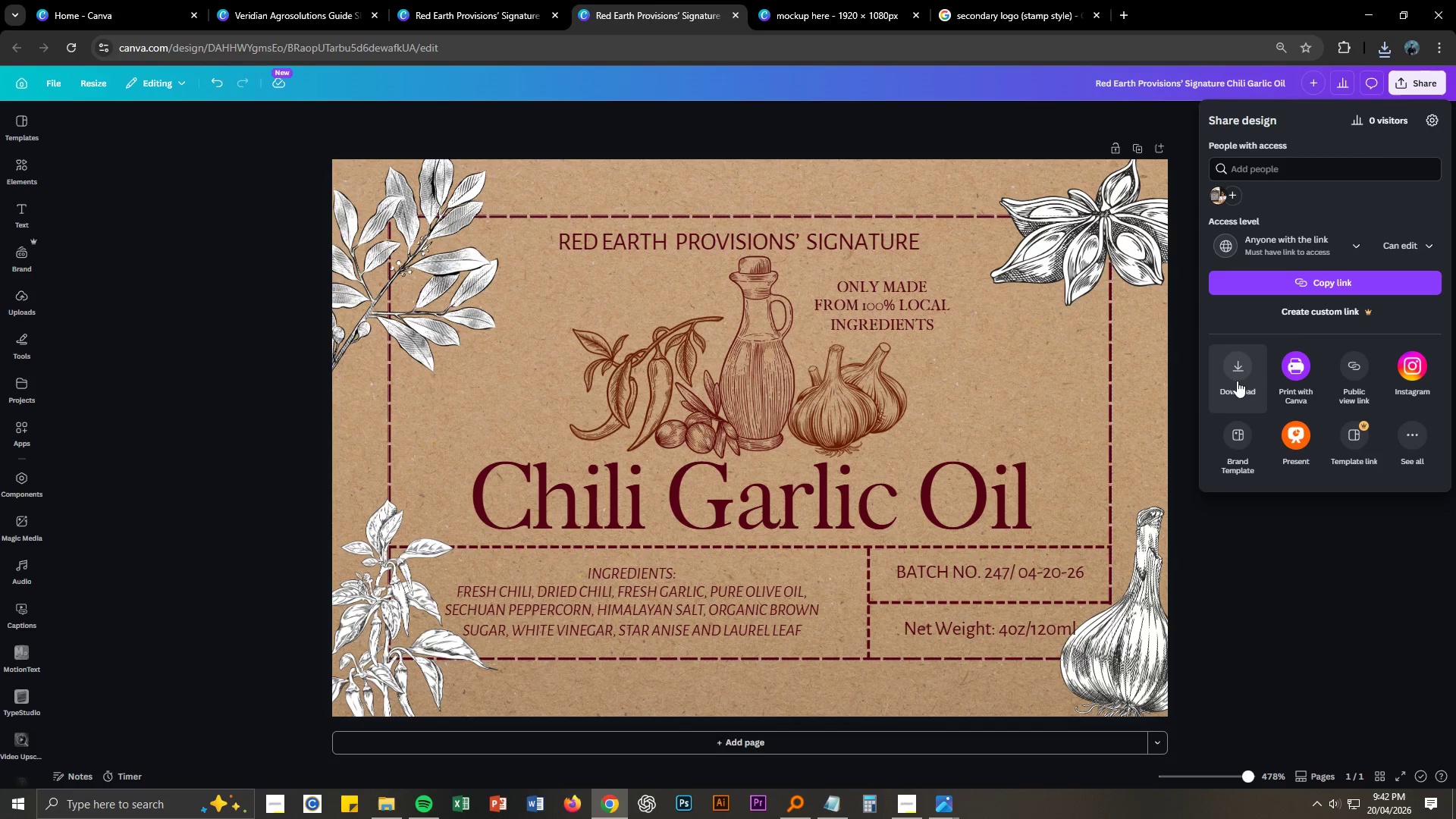 
left_click([1237, 381])
 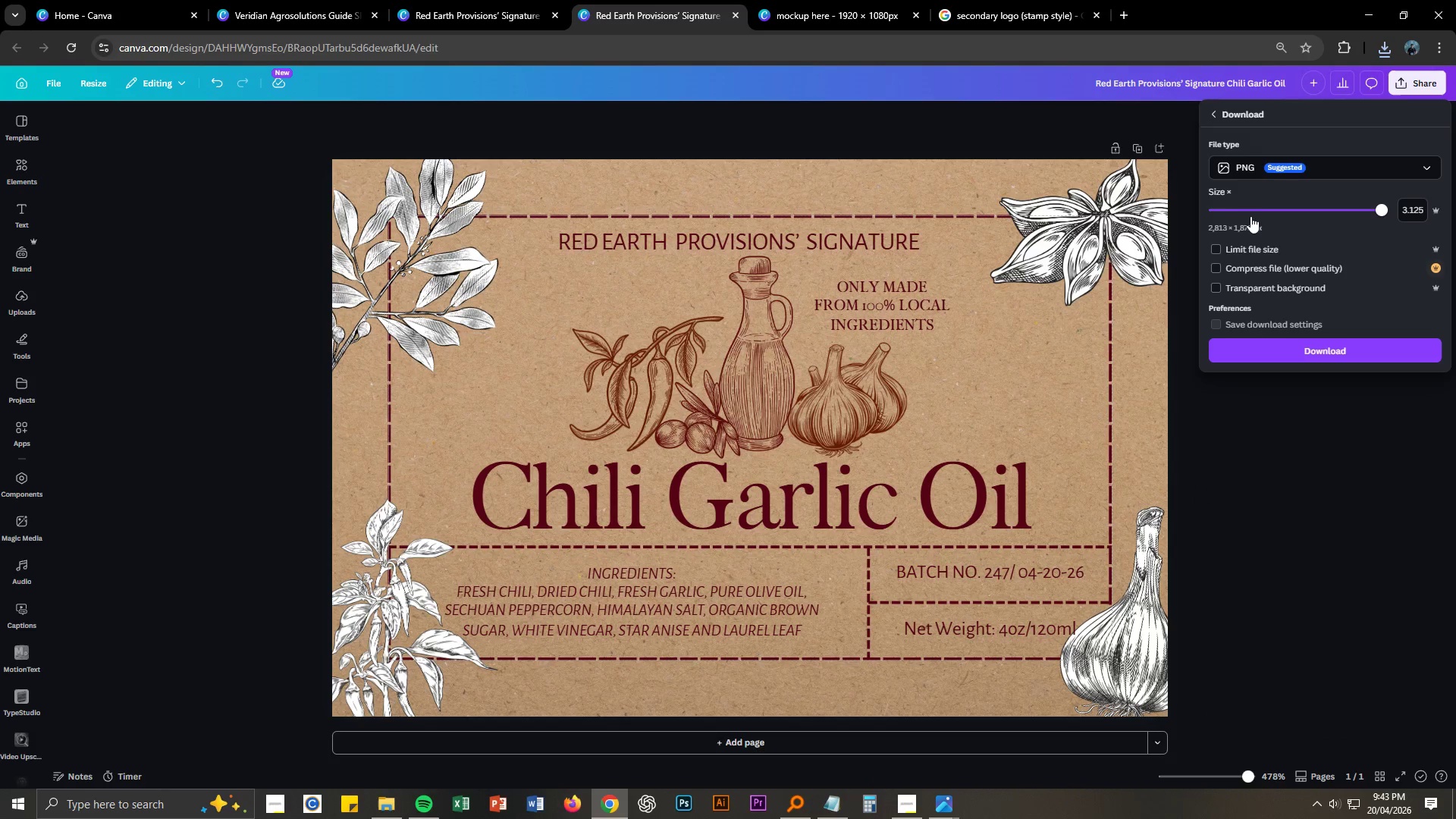 
left_click([1260, 166])
 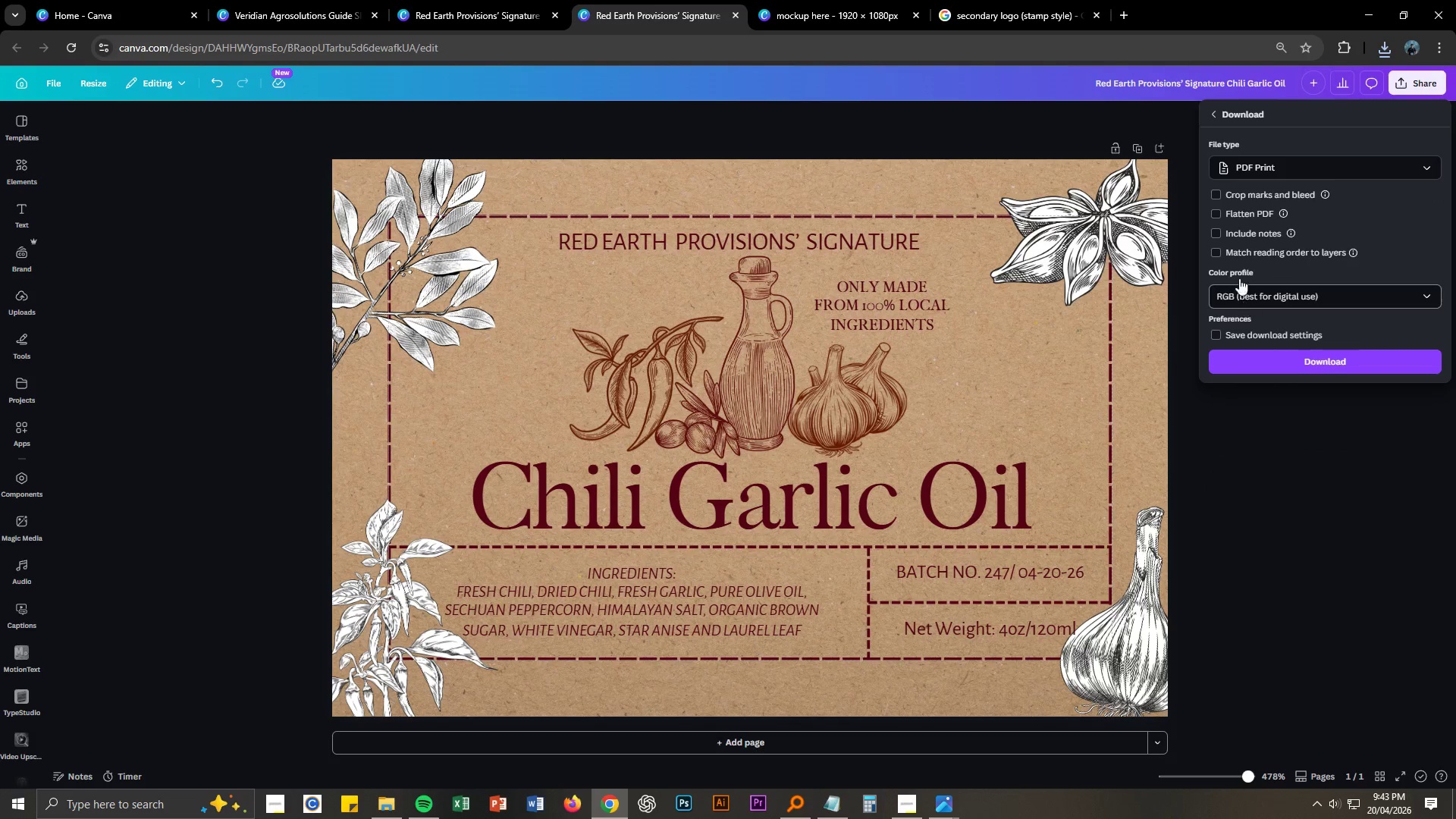 
left_click([1218, 193])
 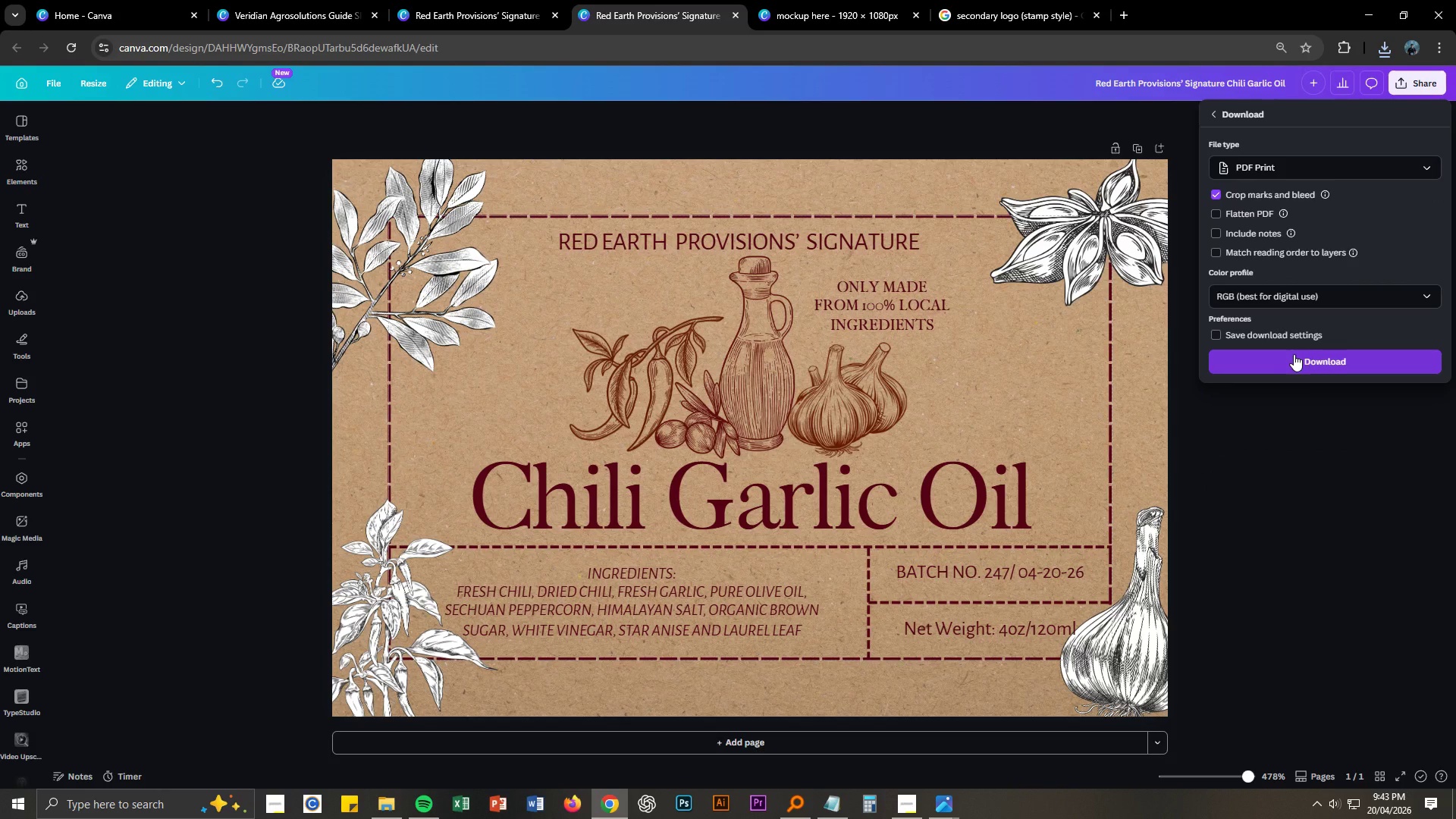 
left_click([1294, 354])
 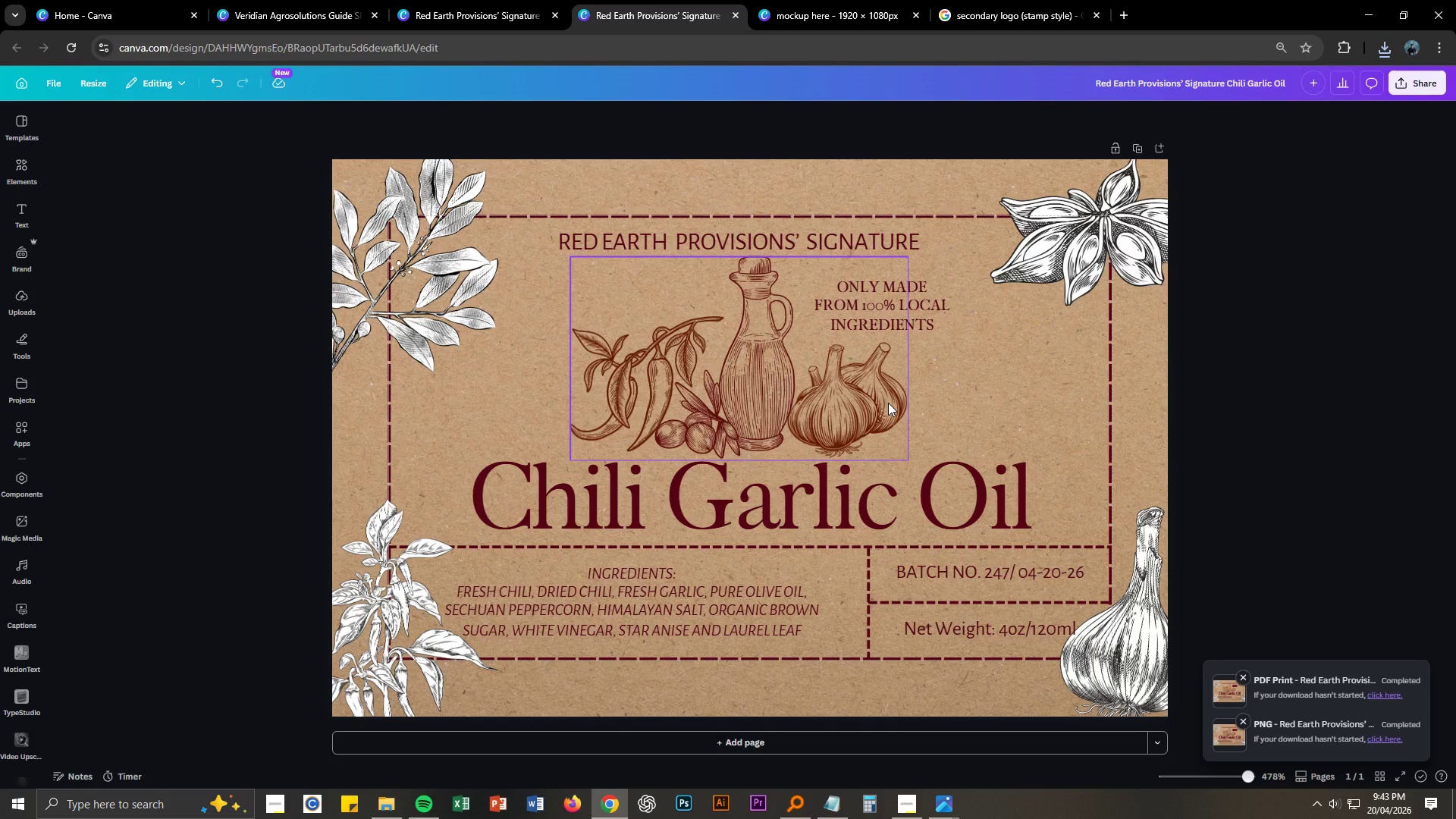 
wait(31.75)
 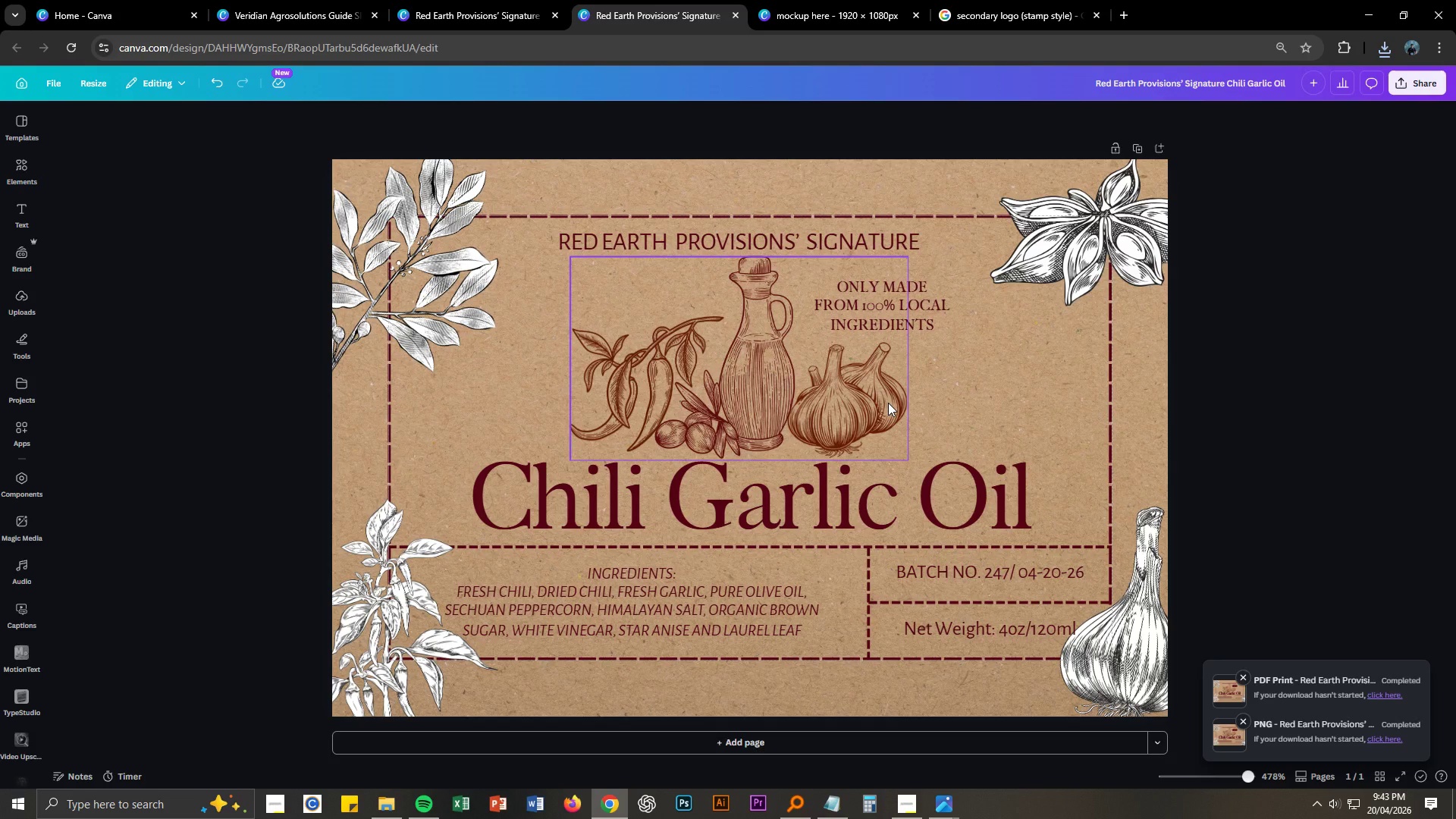 
left_click([1349, 345])
 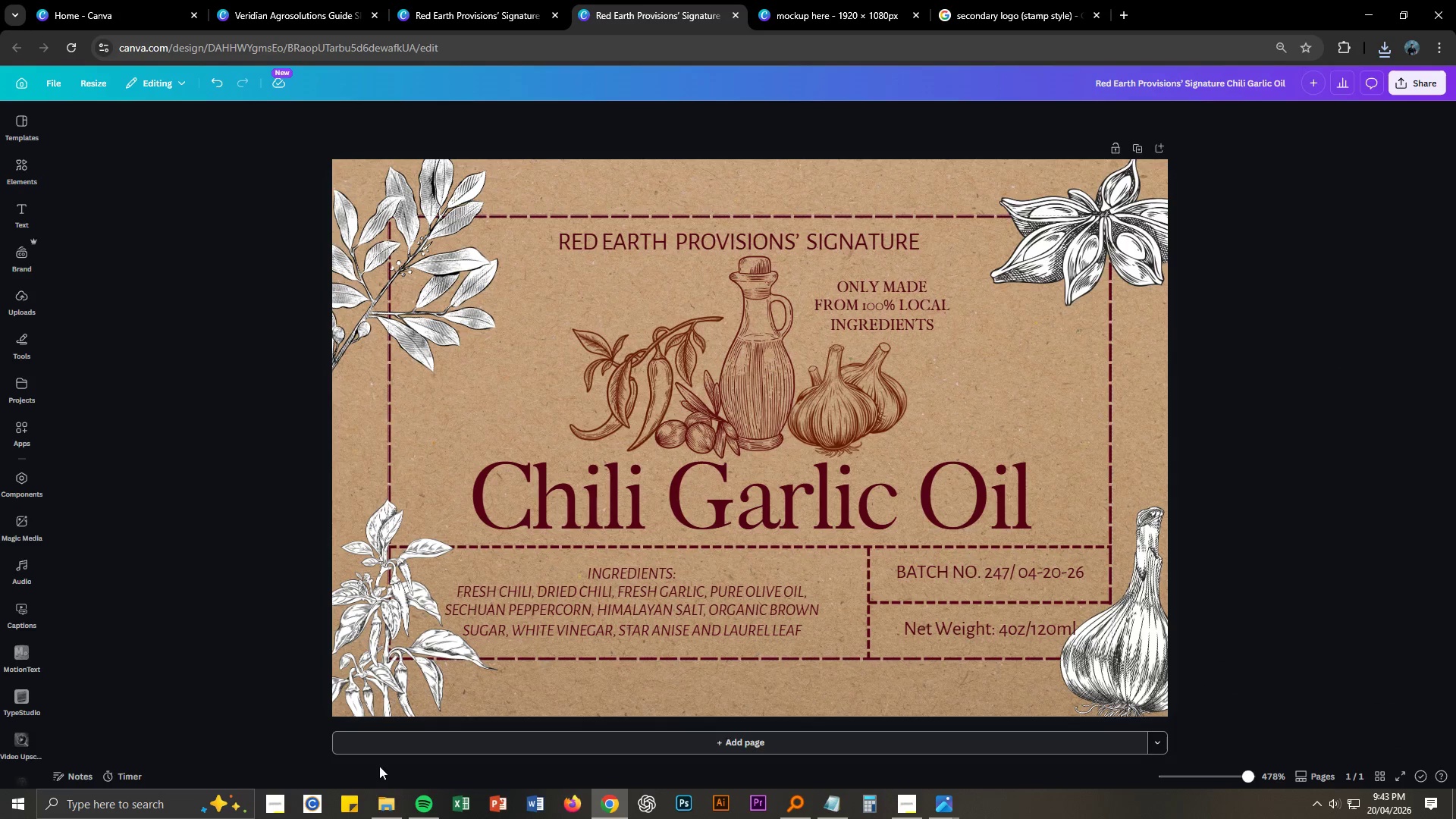 
left_click([389, 813])
 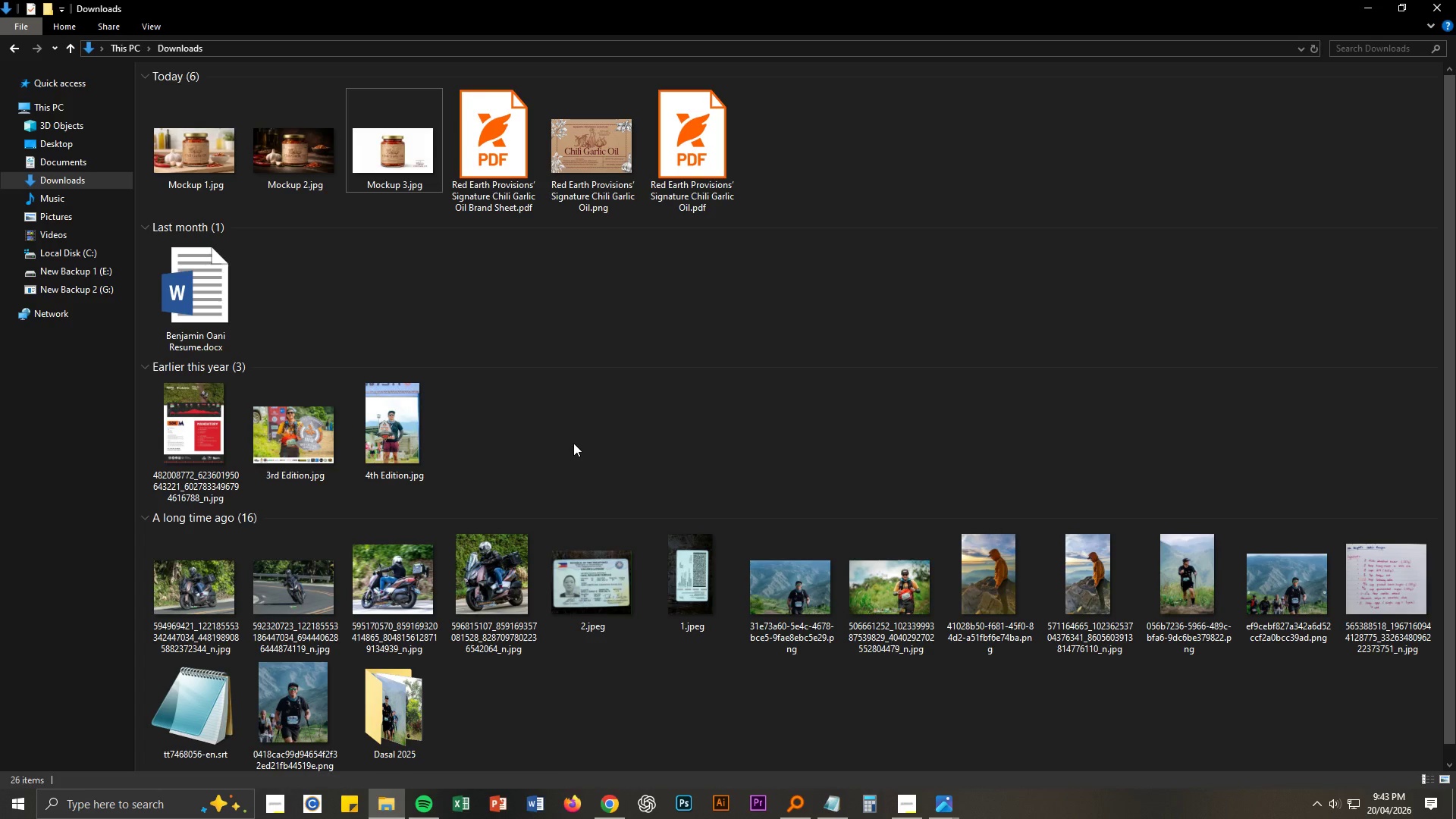 
left_click([548, 287])
 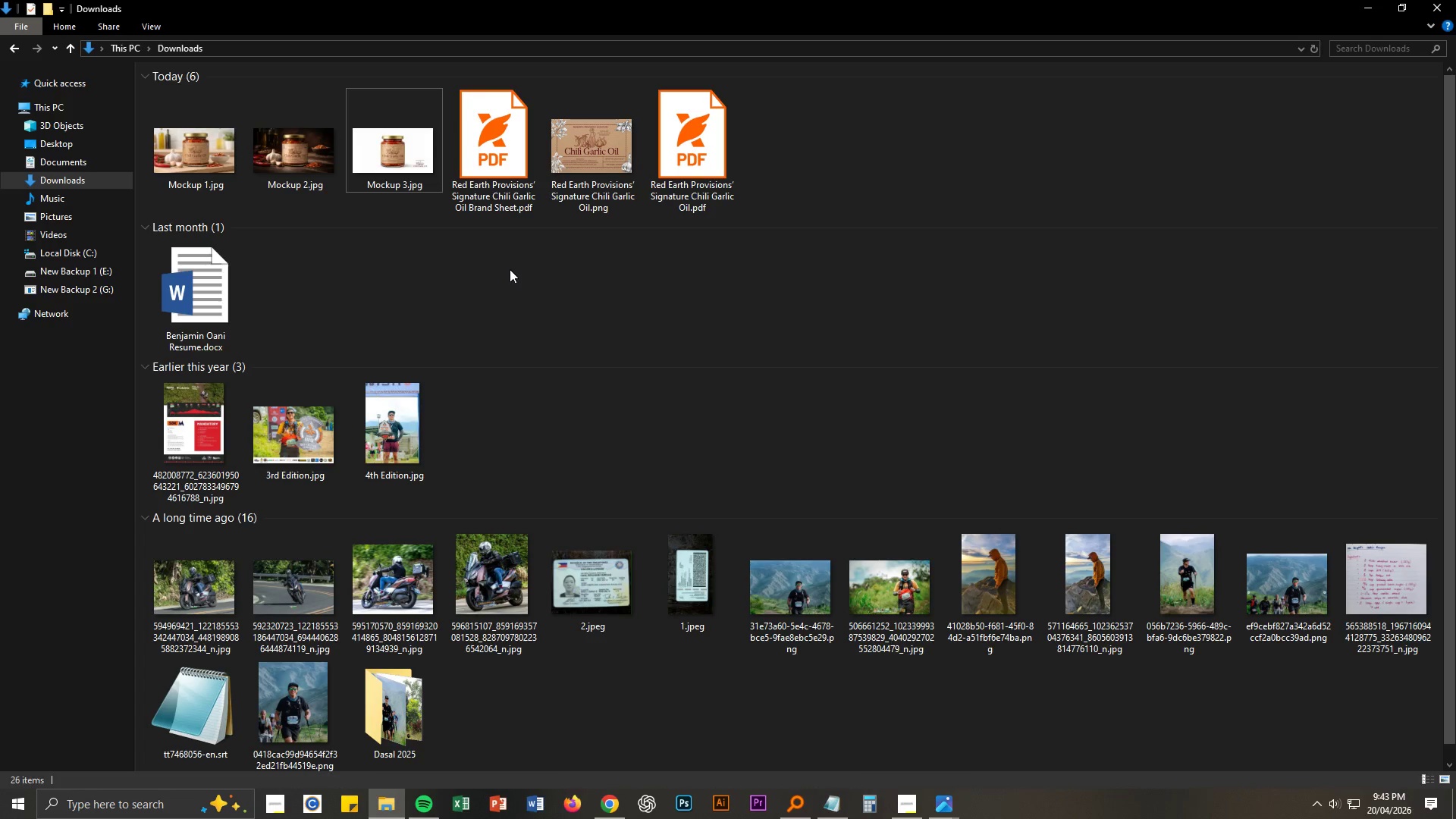 
left_click([502, 202])
 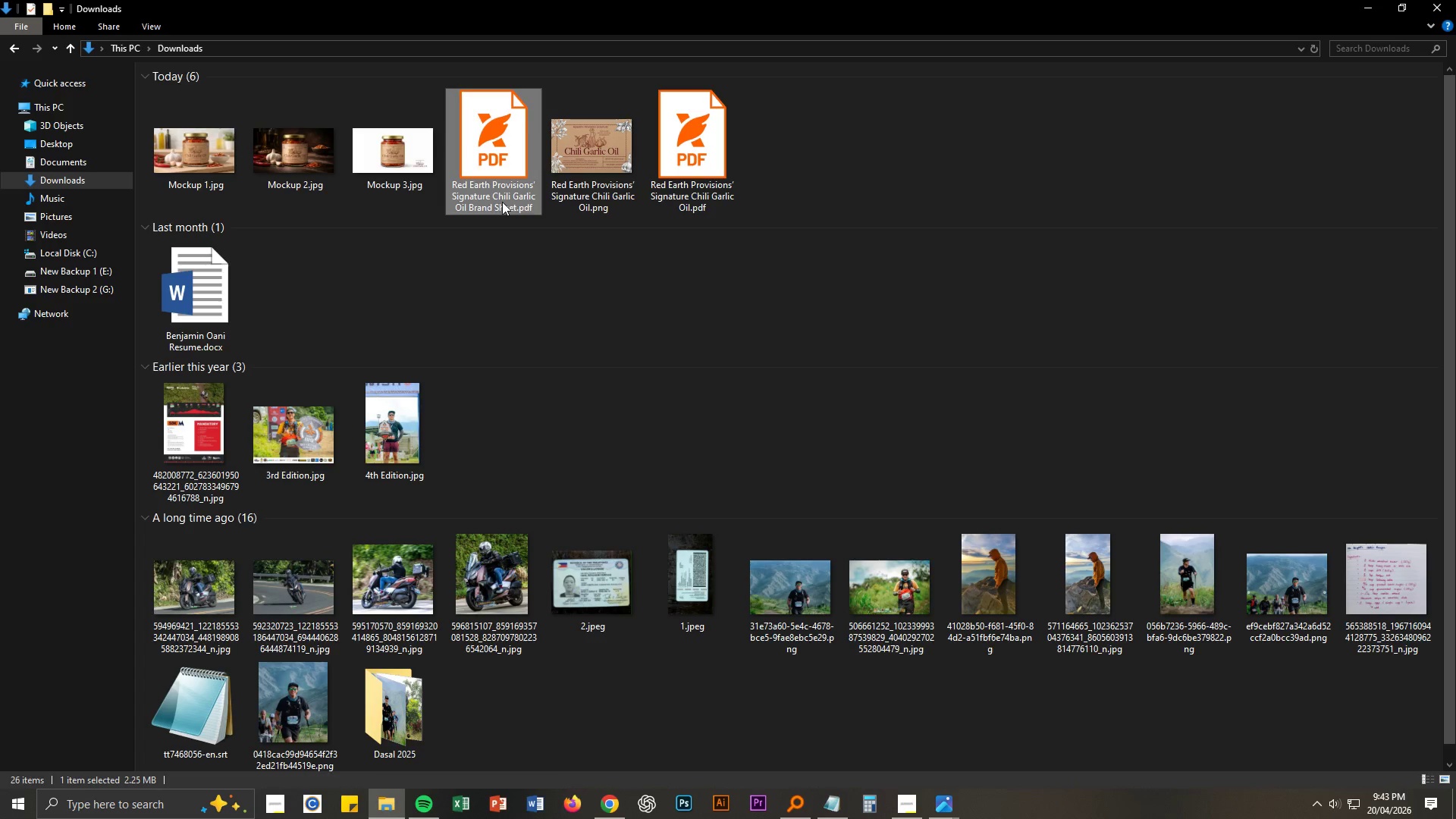 
key(F2)
 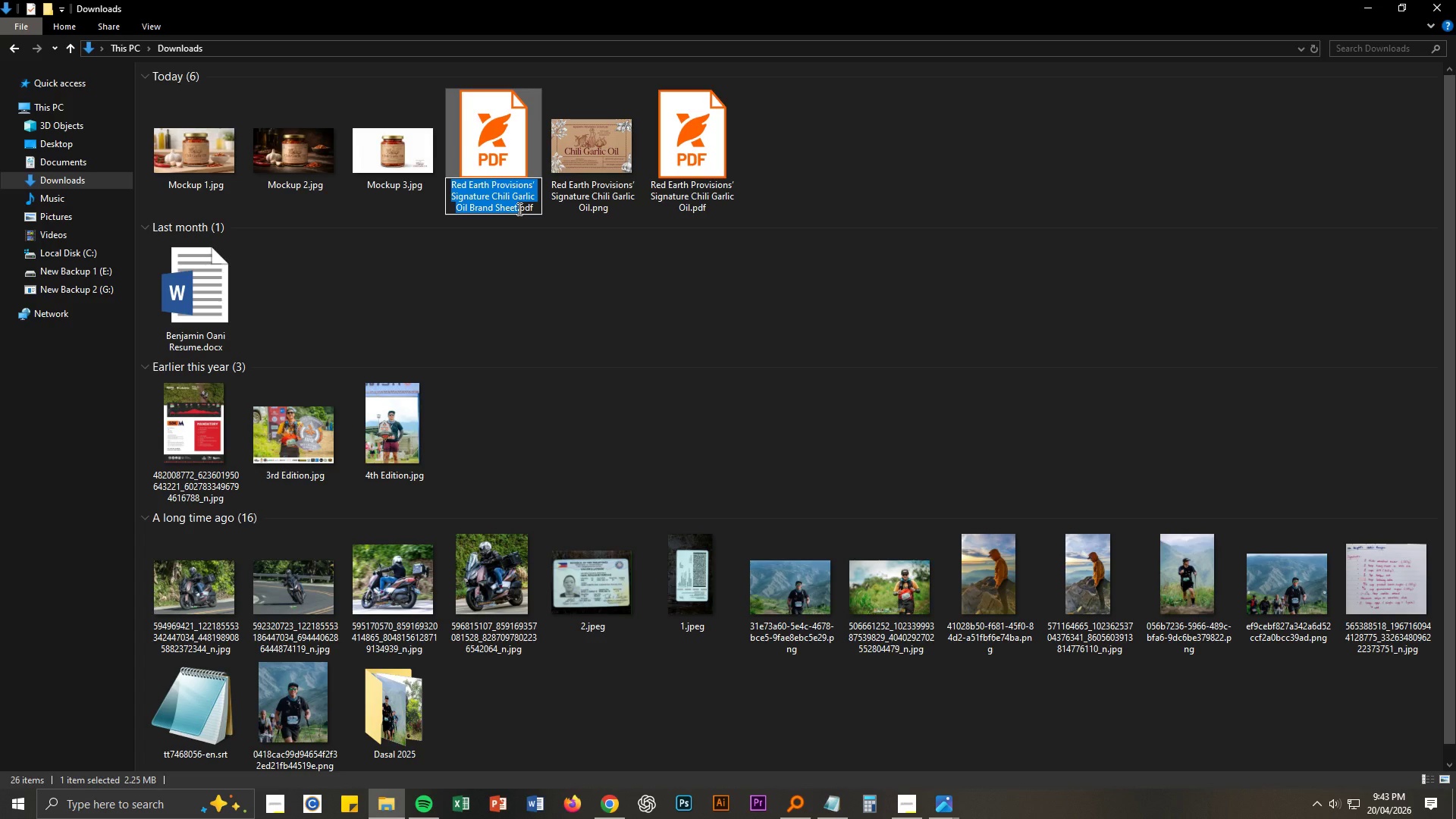 
type(Brand Sheet)
 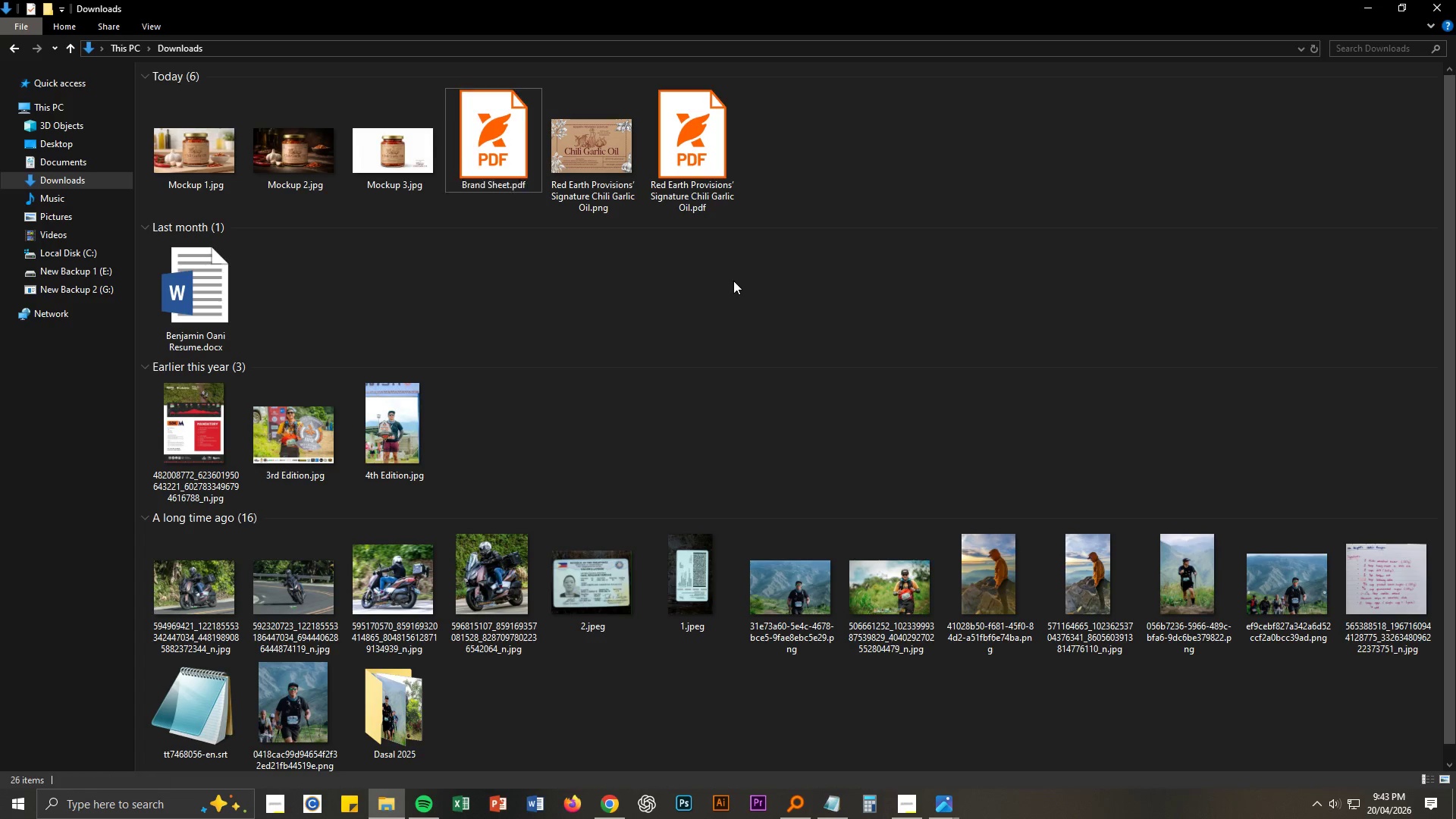 
double_click([711, 206])
 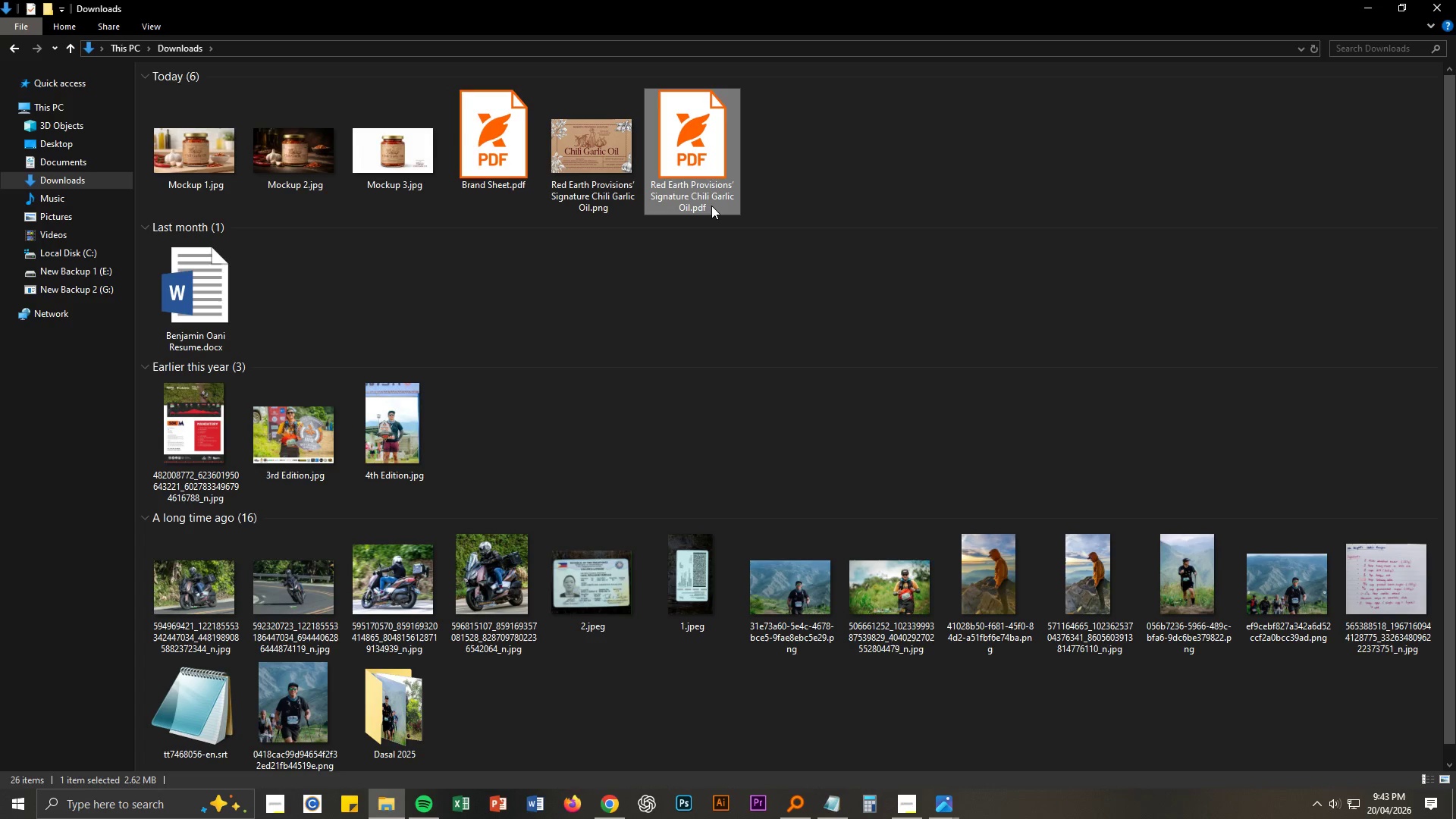 
triple_click([711, 206])
 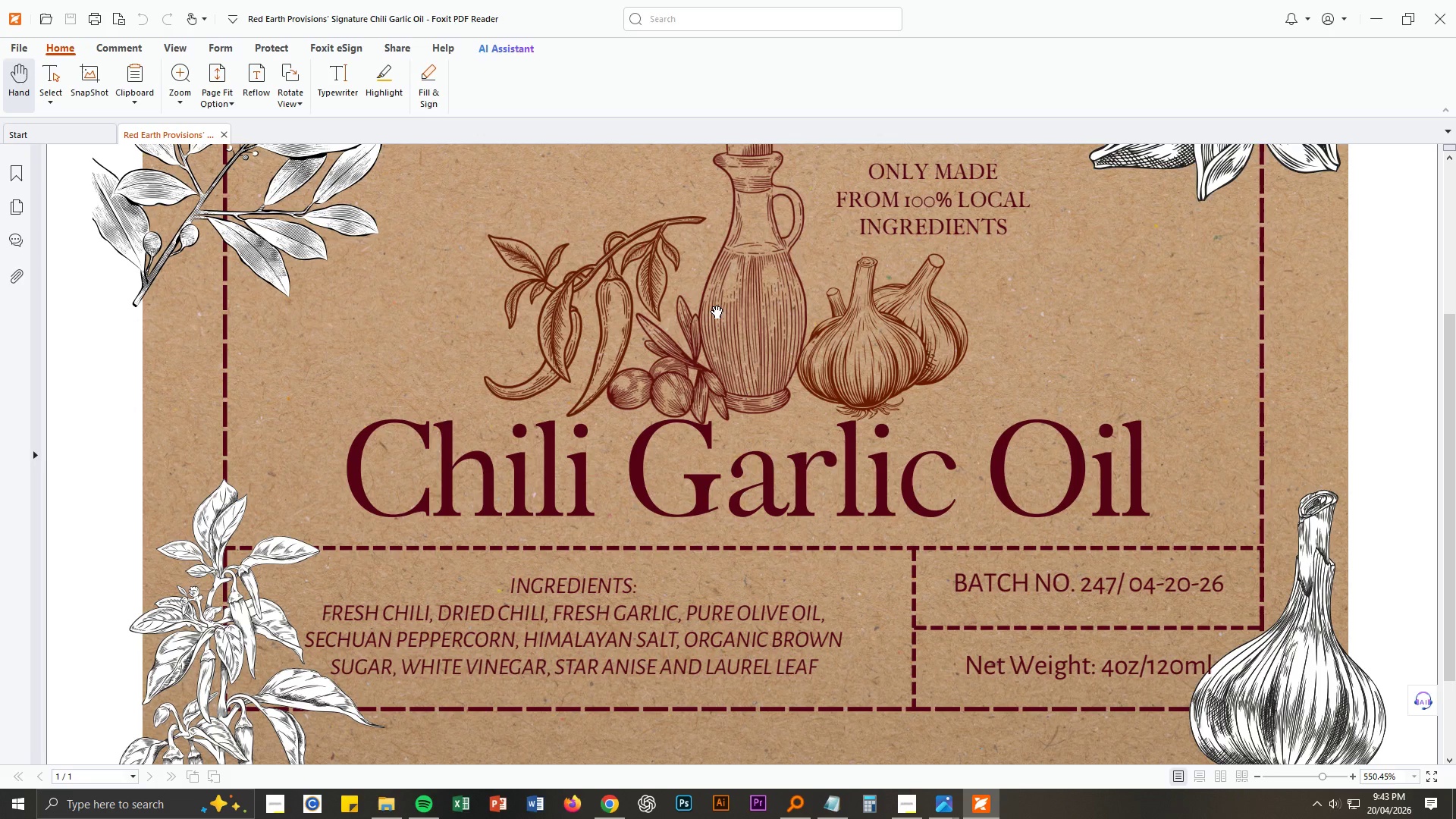 
hold_key(key=ControlLeft, duration=1.11)
scroll: coordinate [717, 306], scroll_direction: down, amount: 4.0
 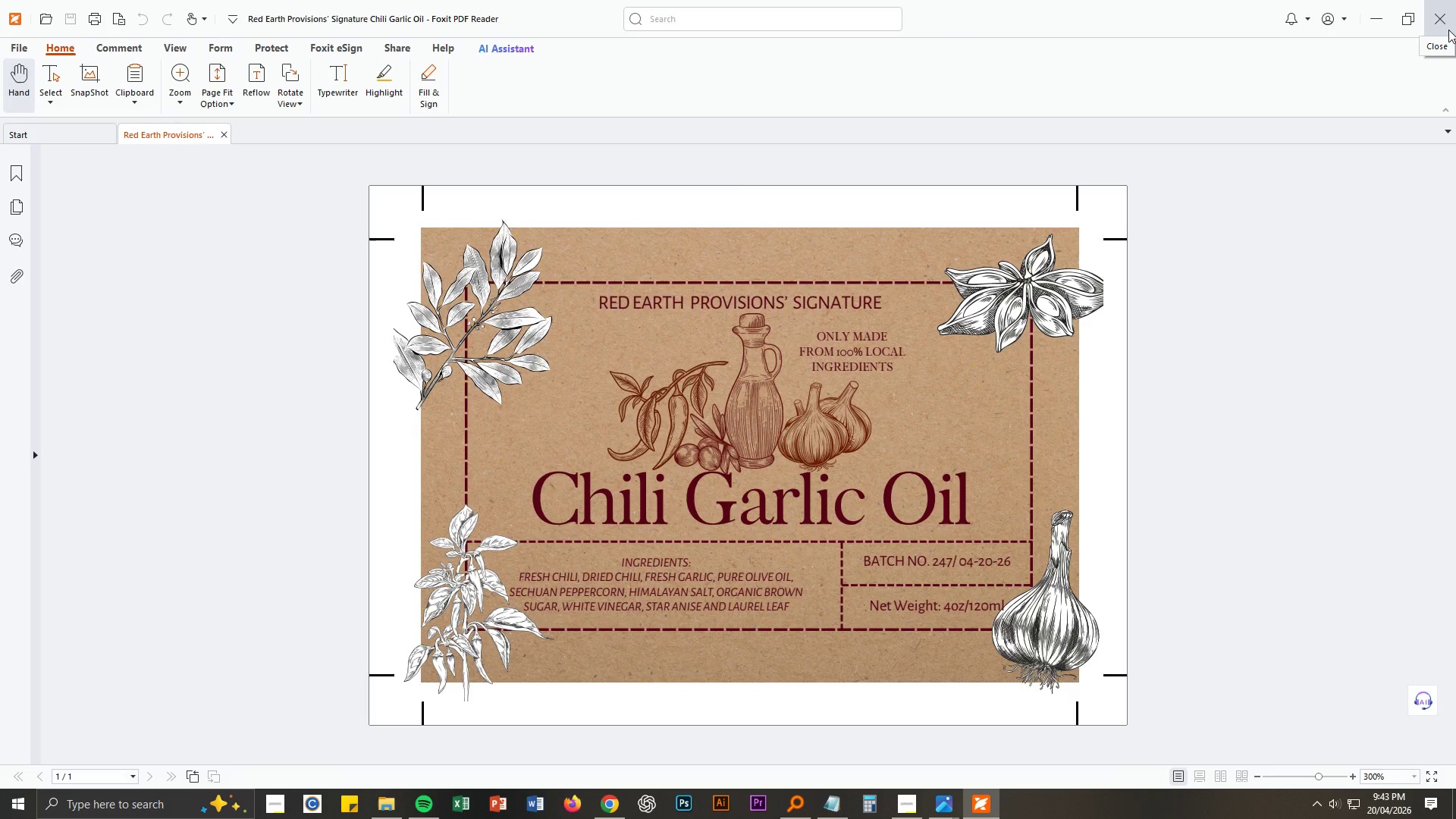 
wait(5.72)
 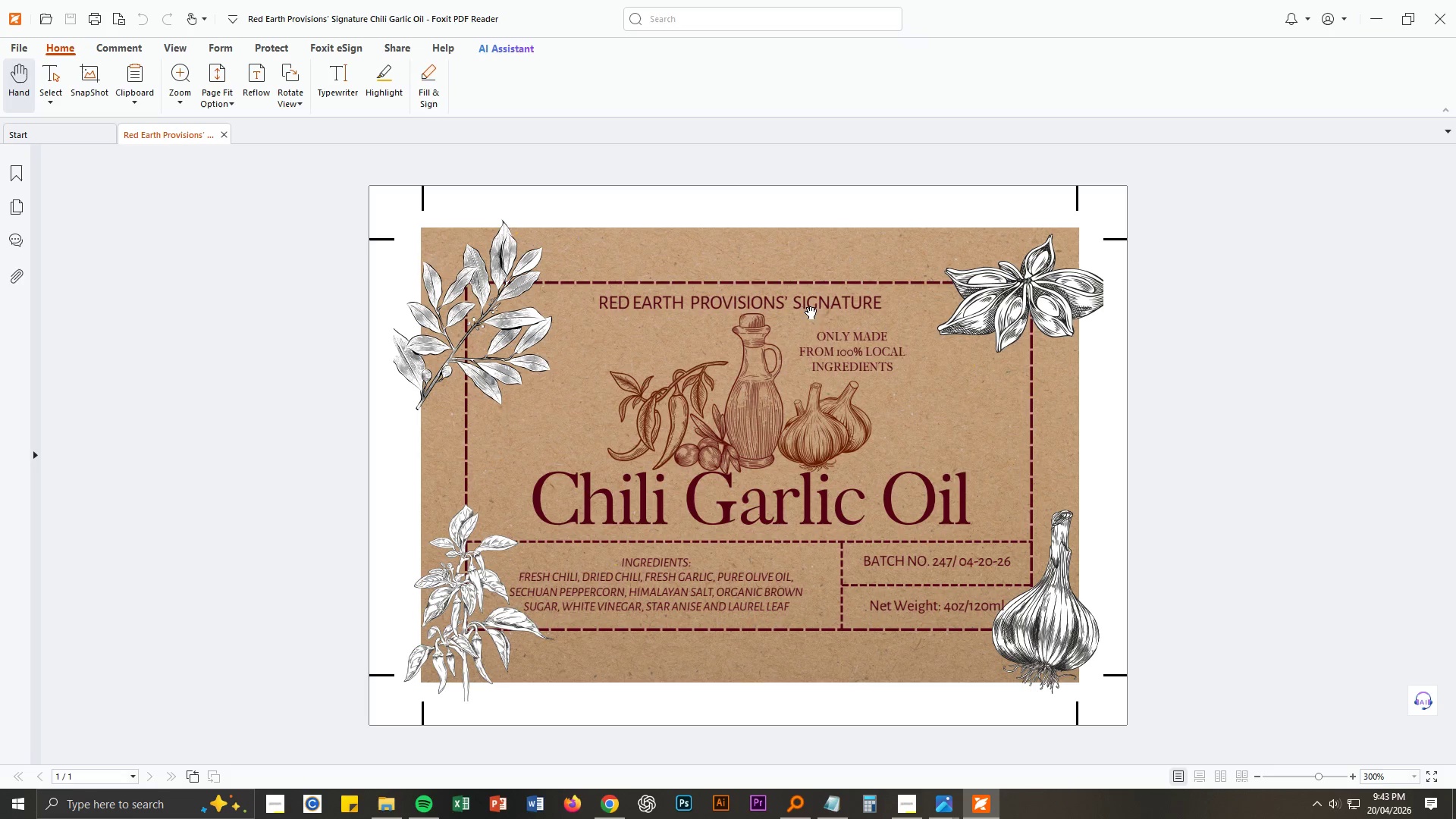 
left_click([1448, 27])
 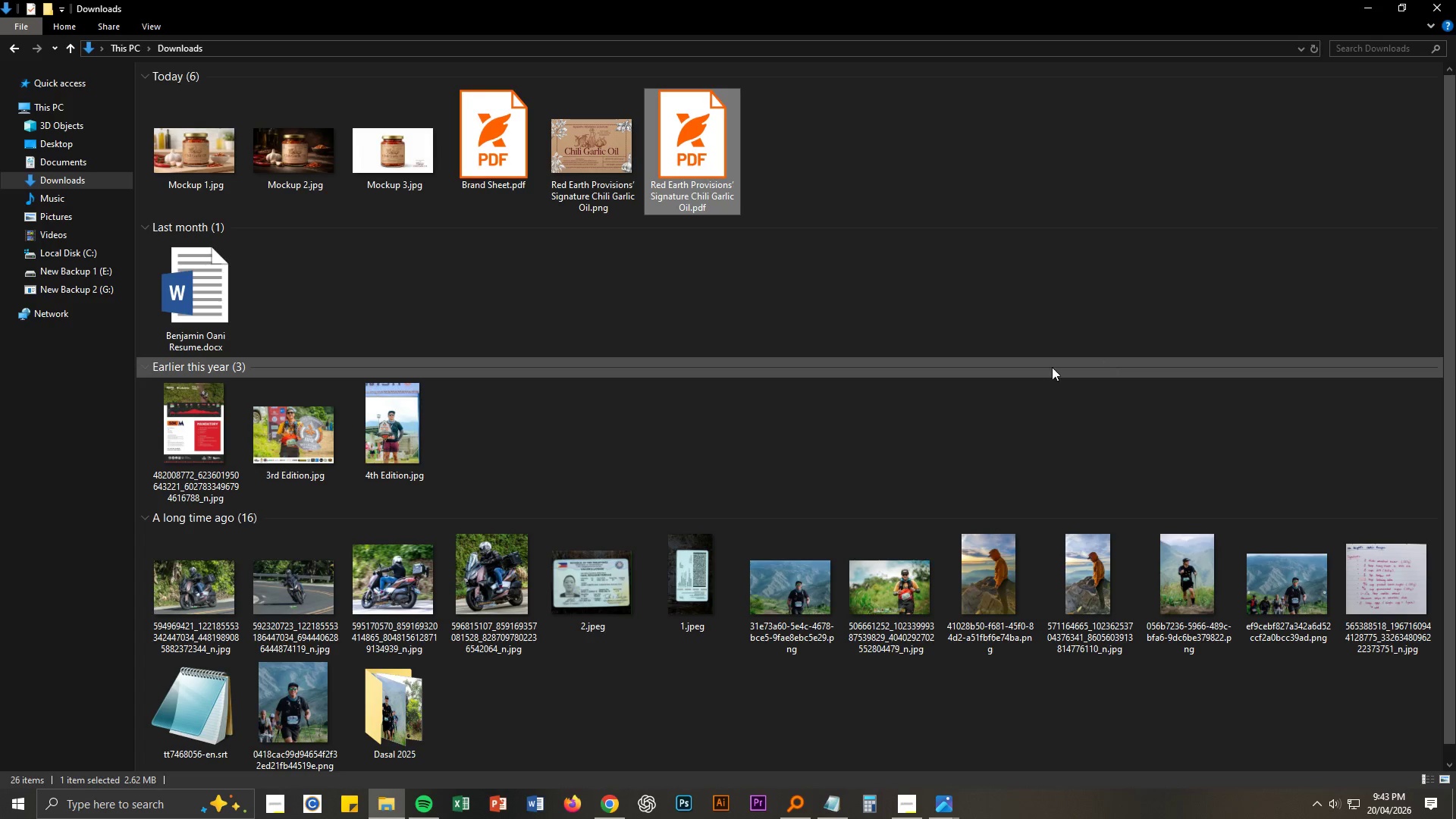 
key(Alt+AltLeft)
 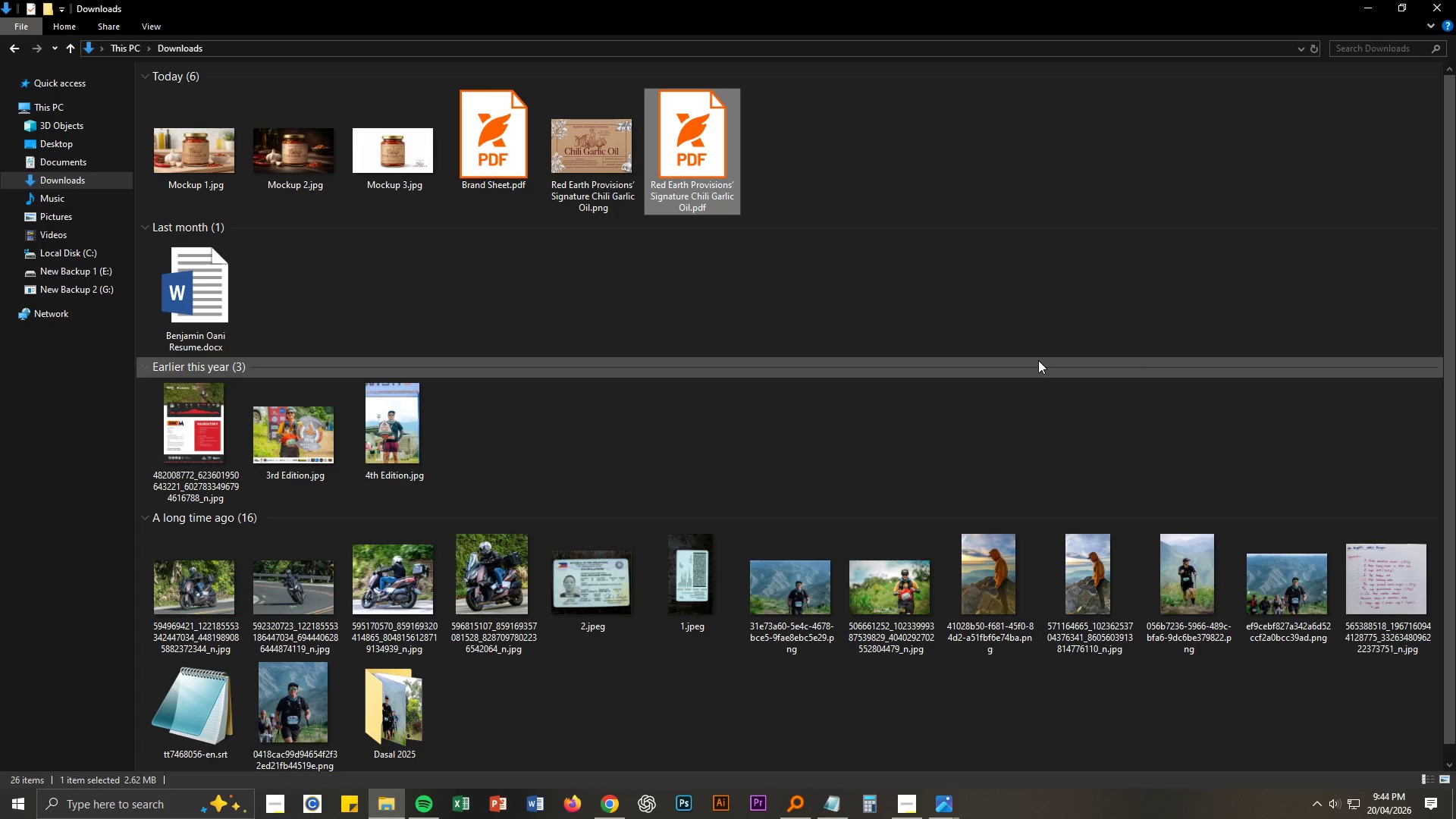 
key(Alt+Tab)
 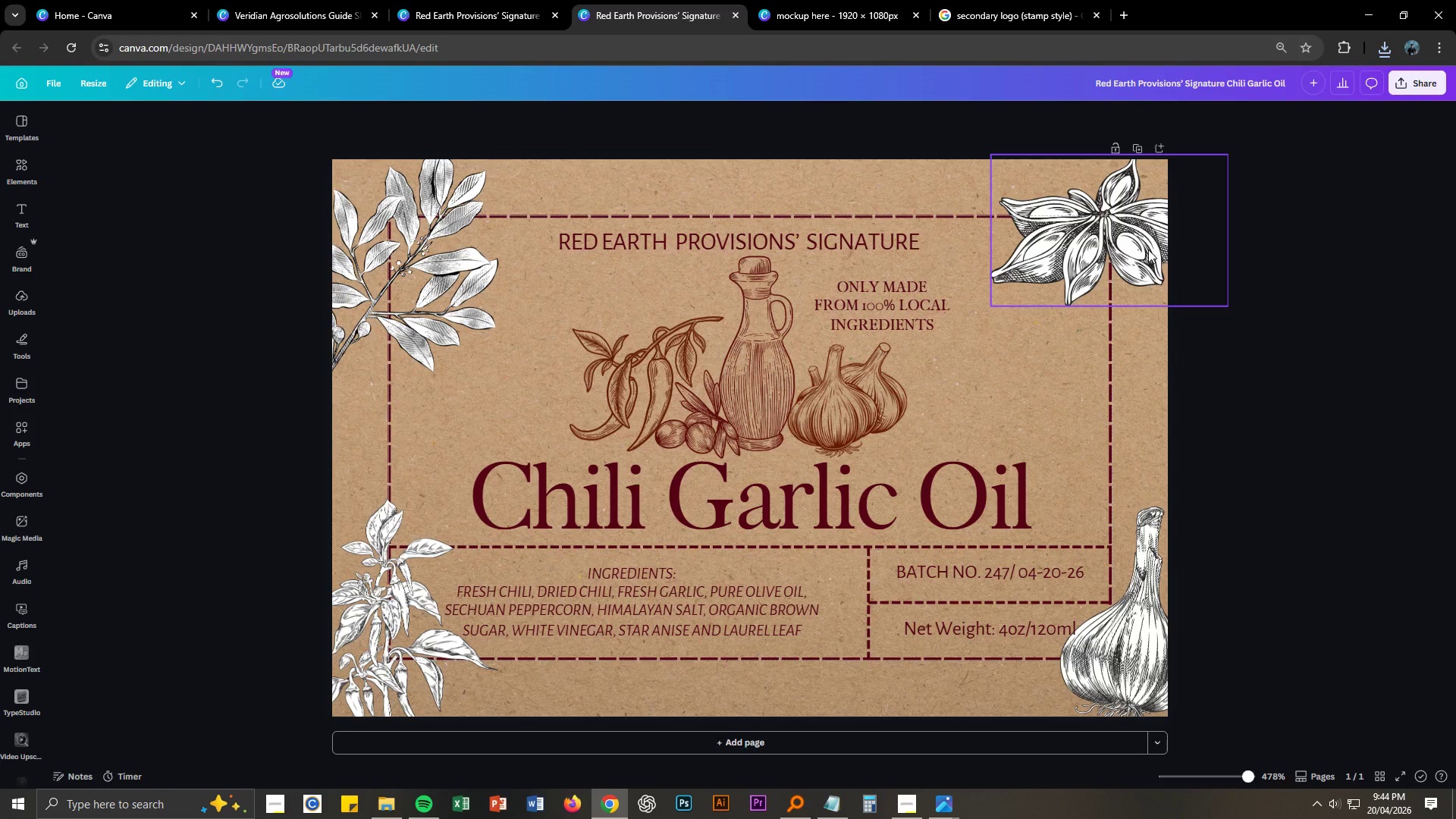 
left_click([1148, 249])
 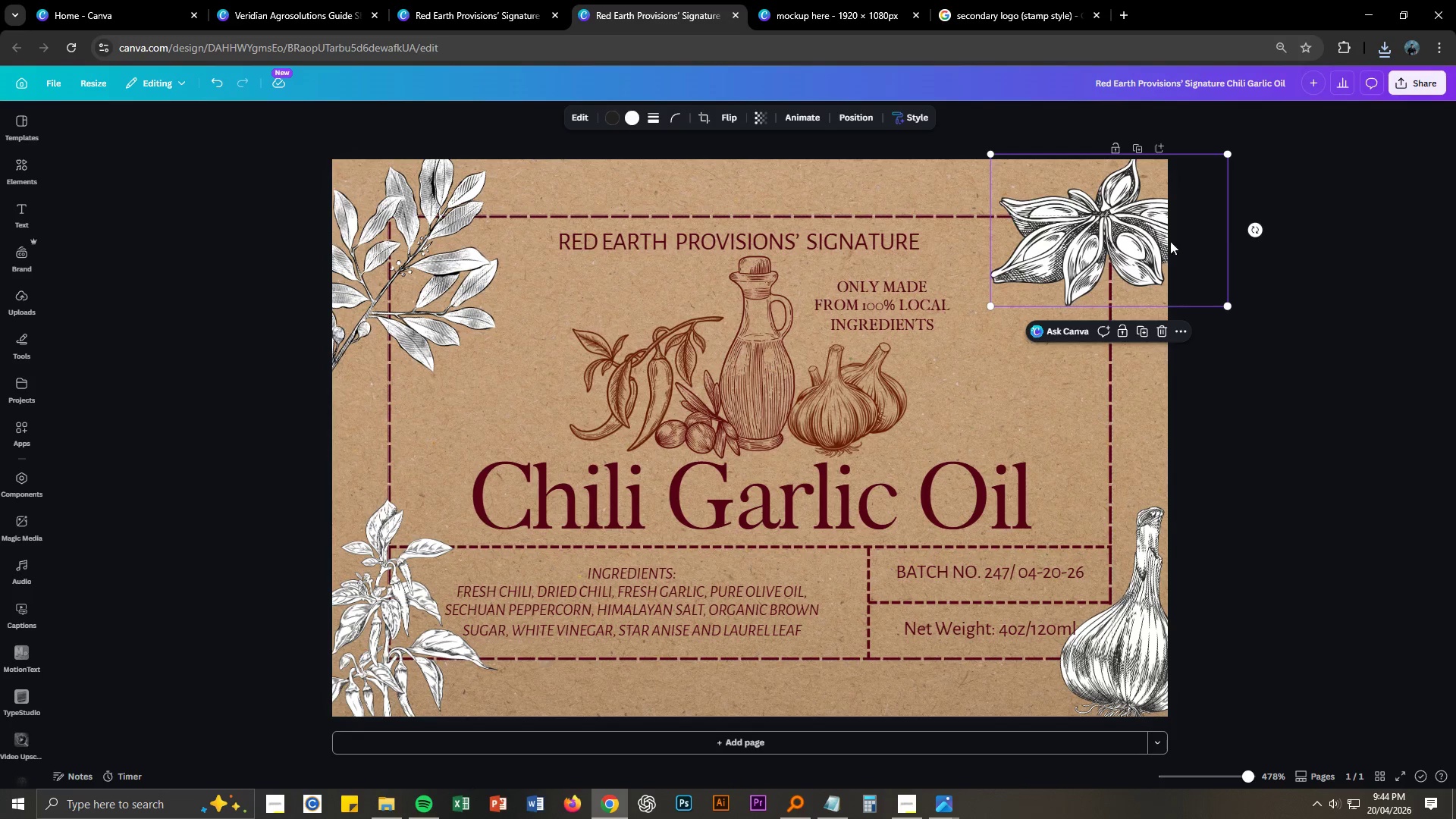 
double_click([1150, 237])
 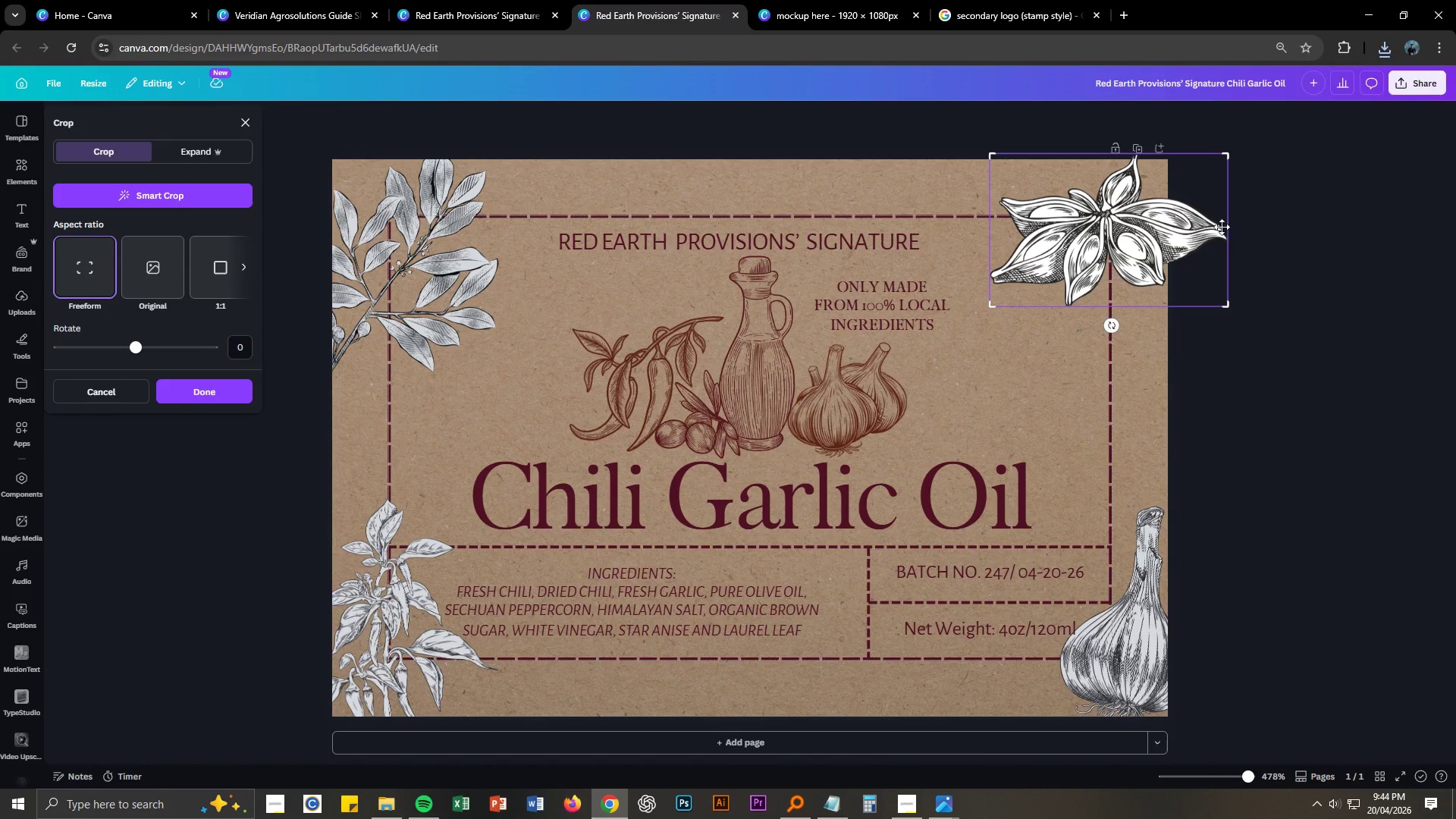 
double_click([1162, 228])
 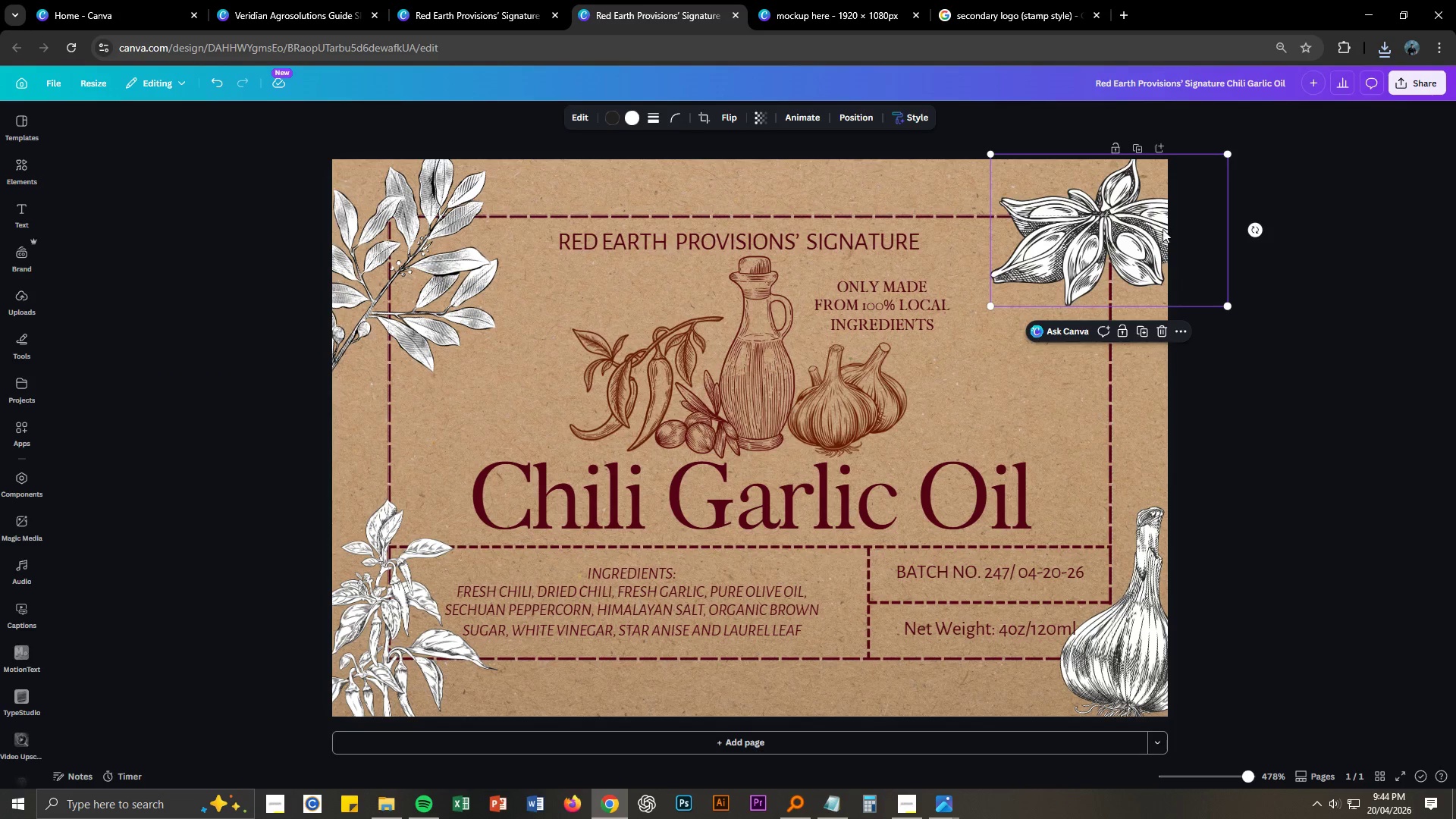 
right_click([1134, 230])
 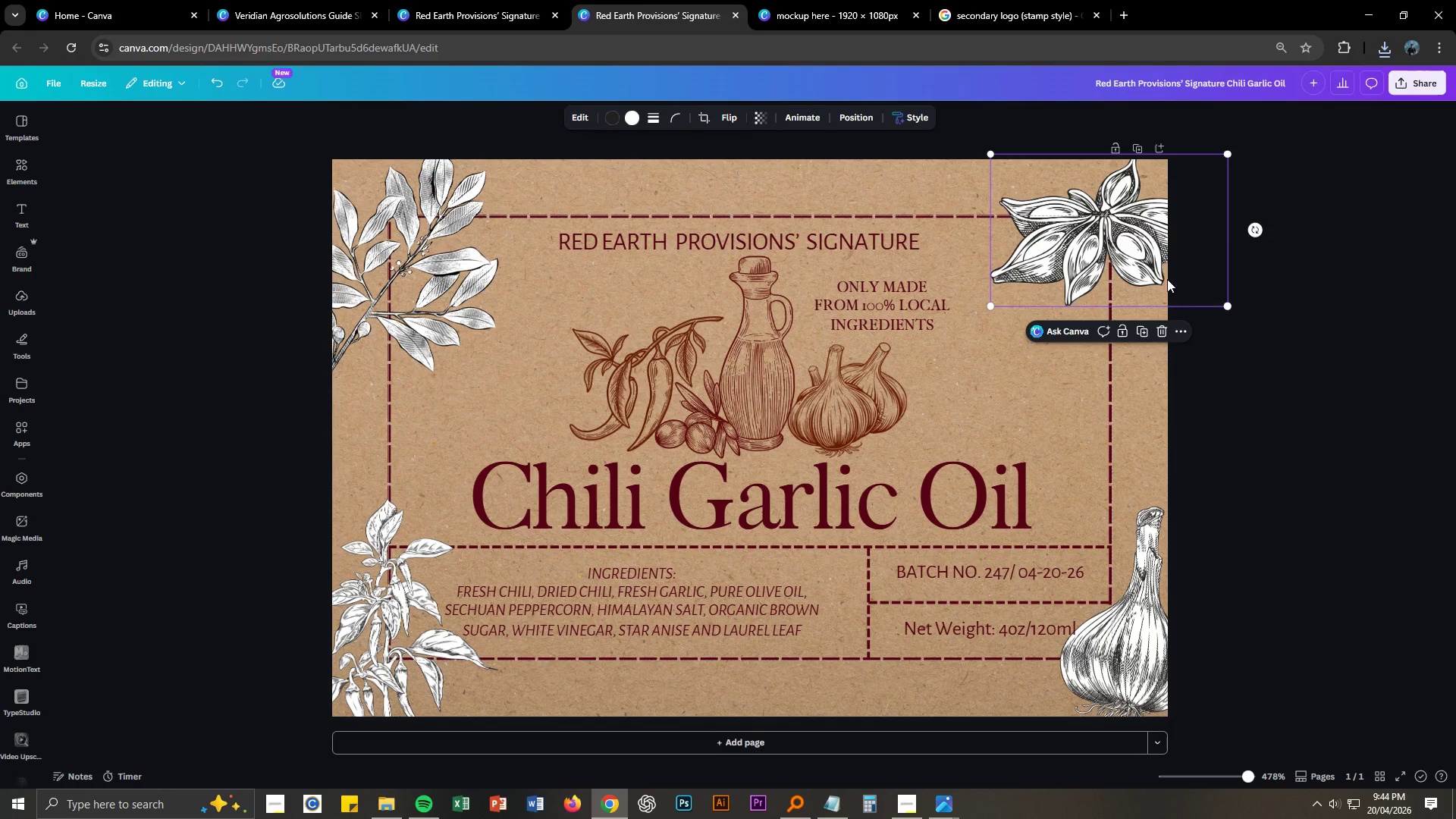 
double_click([1146, 250])
 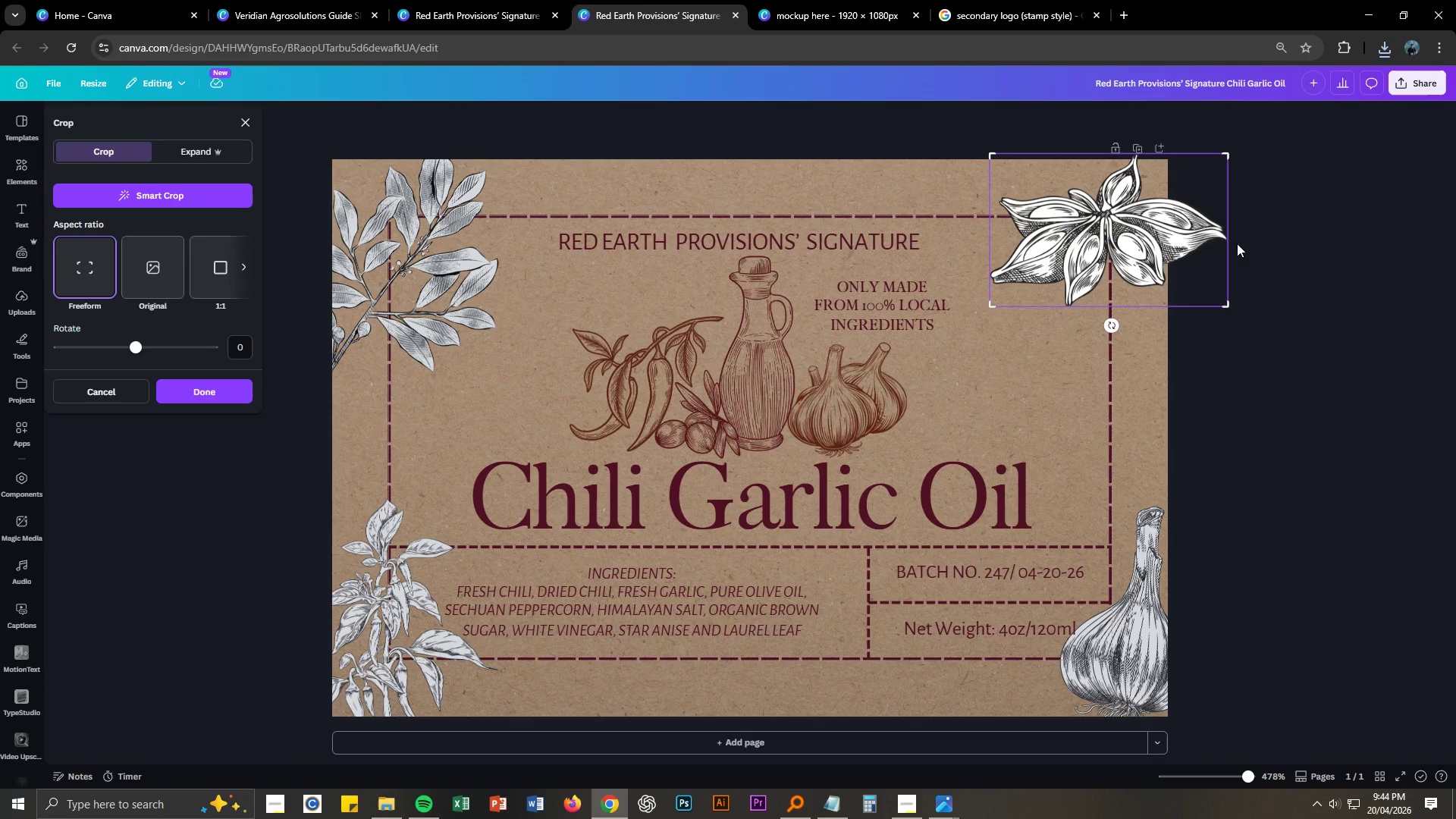 
left_click_drag(start_coordinate=[1228, 231], to_coordinate=[1141, 228])
 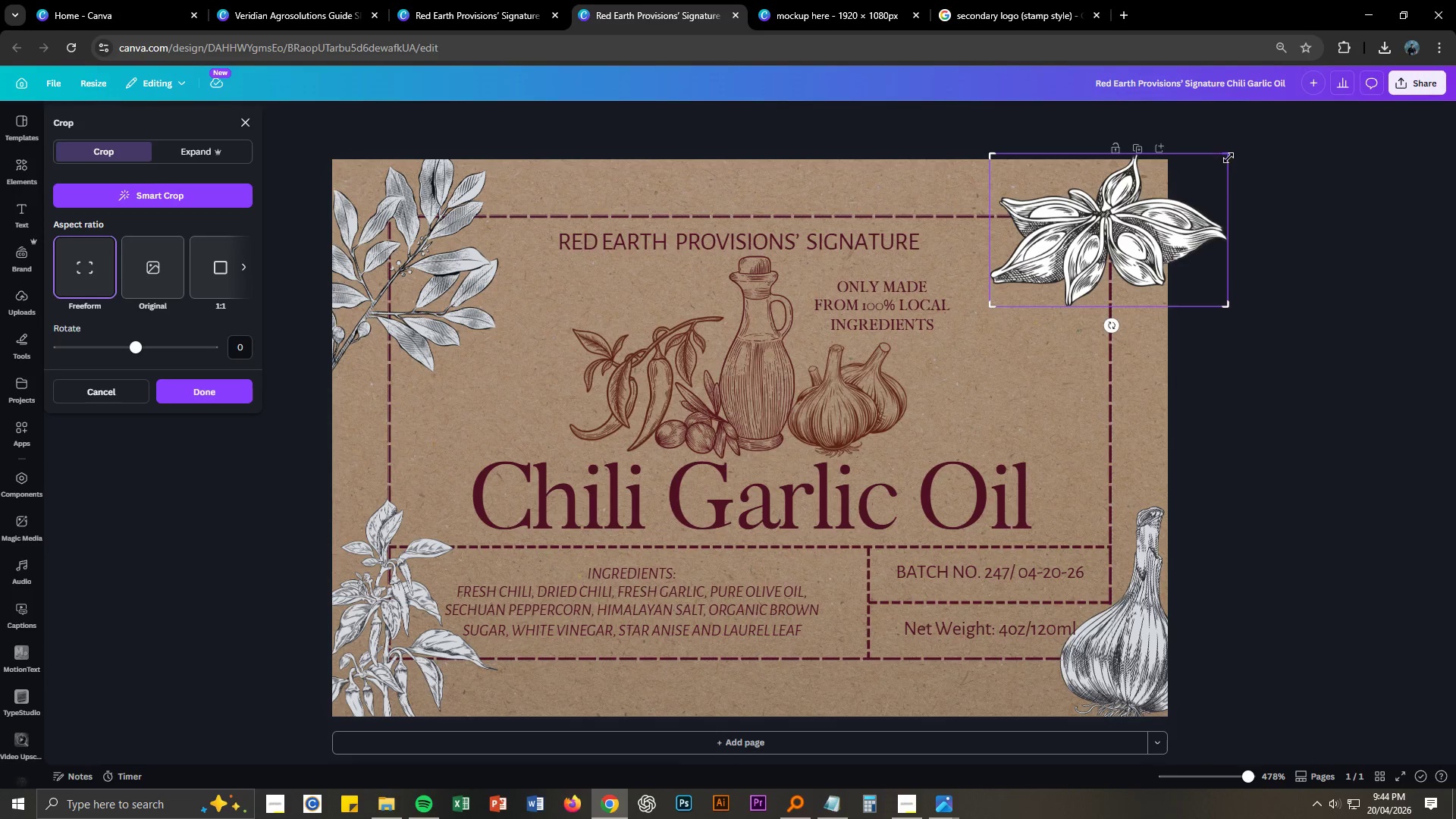 
left_click_drag(start_coordinate=[1228, 158], to_coordinate=[1166, 160])
 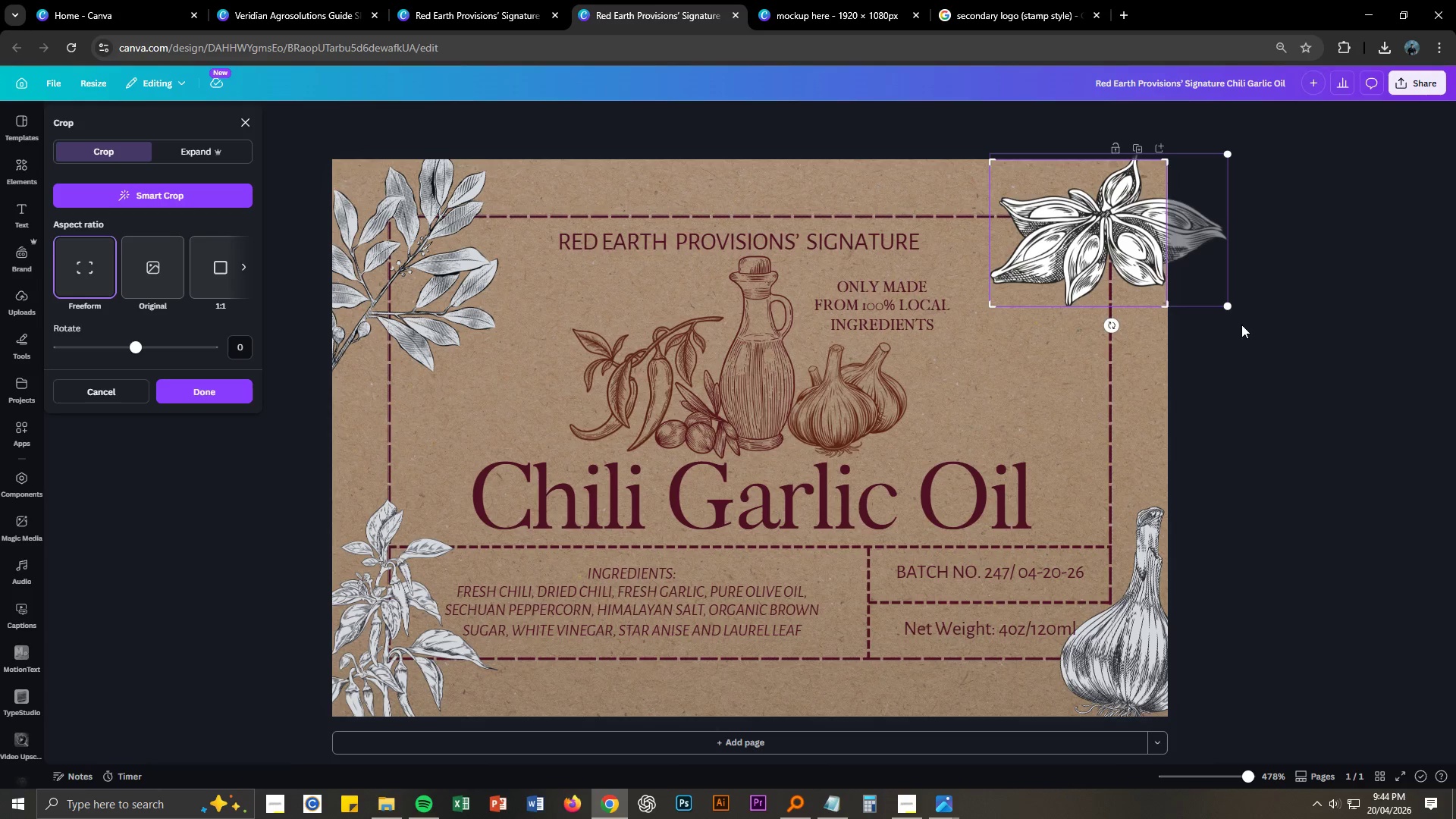 
left_click([1250, 425])
 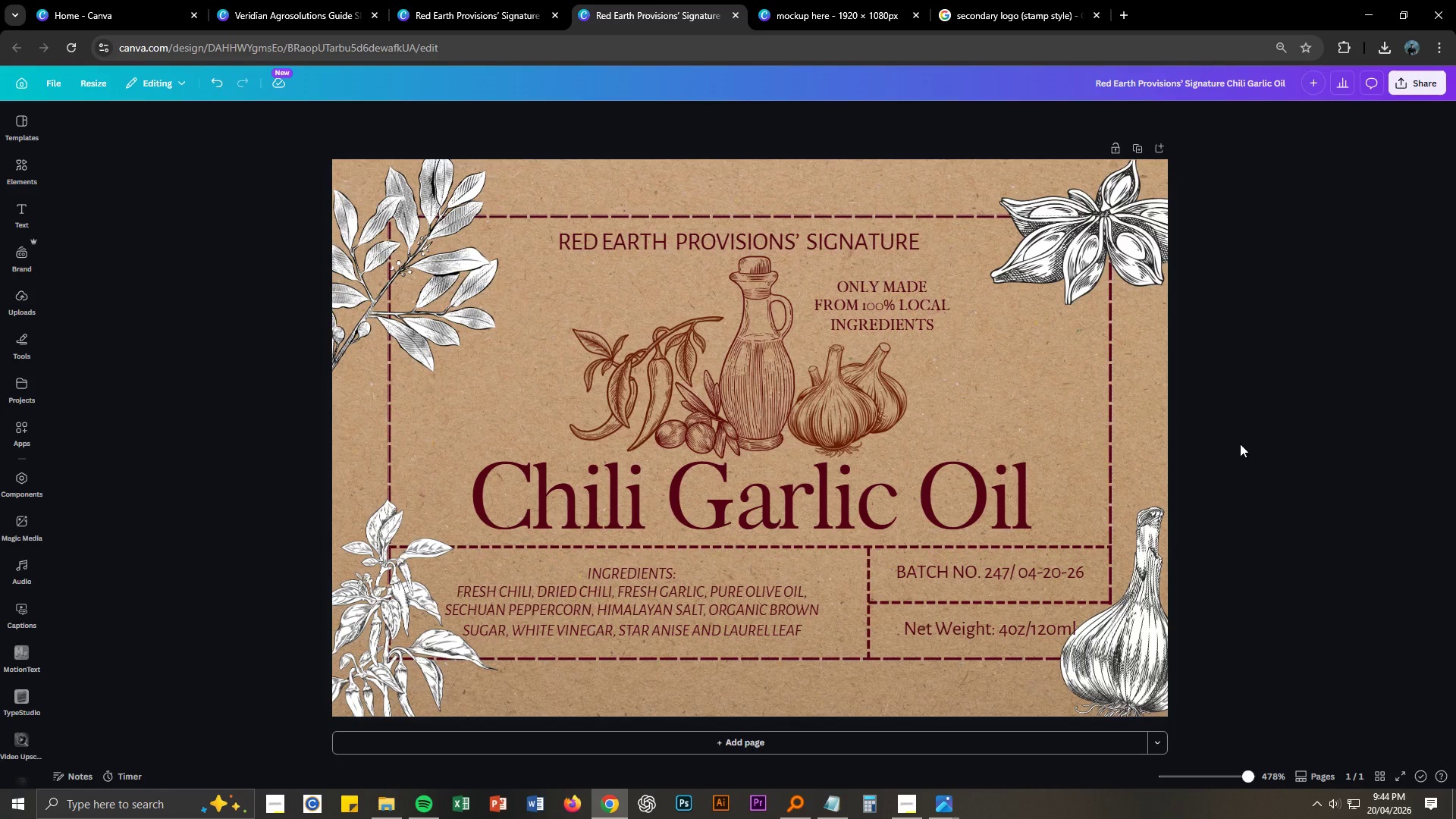 
scroll: coordinate [1220, 480], scroll_direction: down, amount: 2.0
 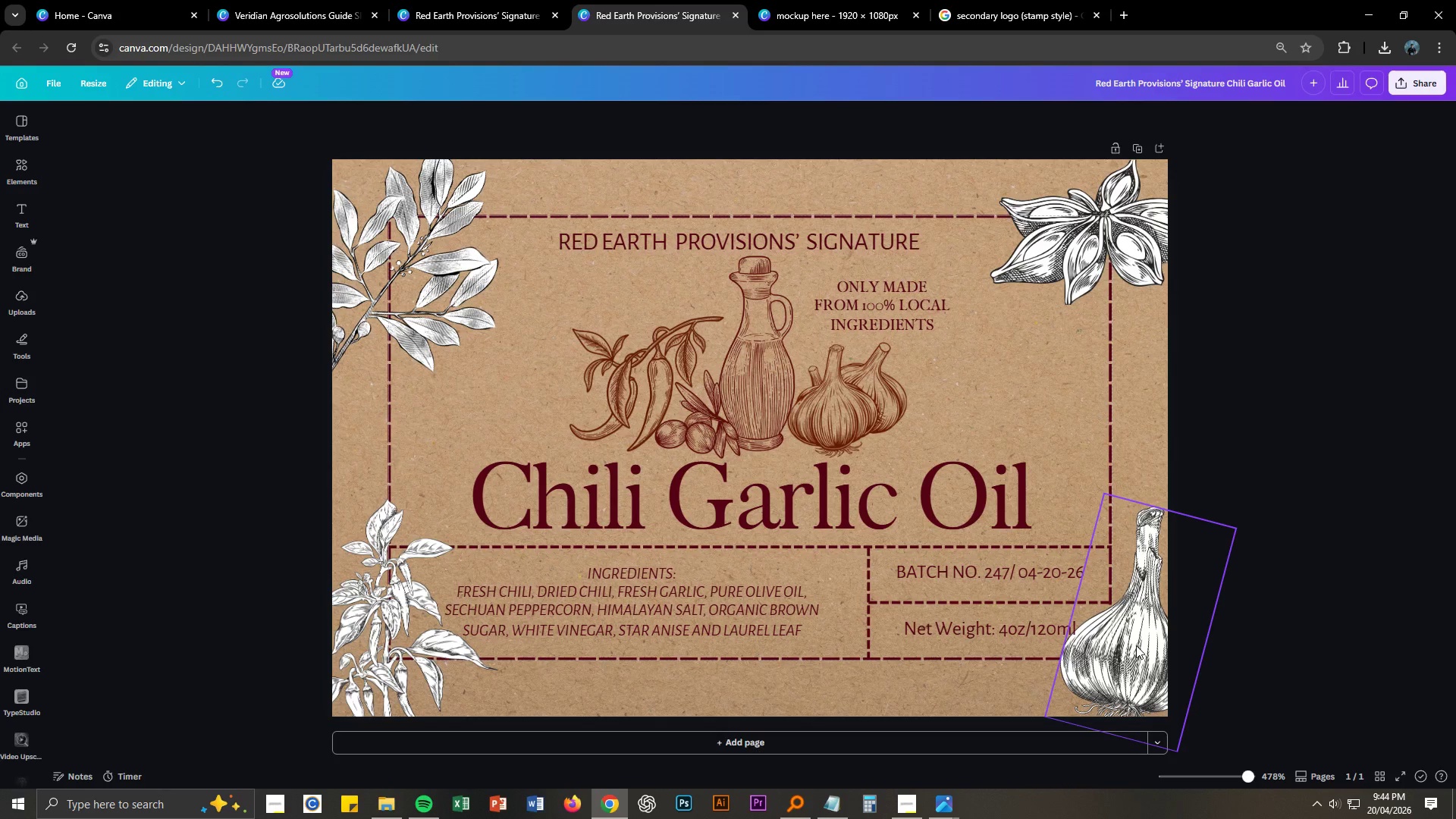 
double_click([1136, 645])
 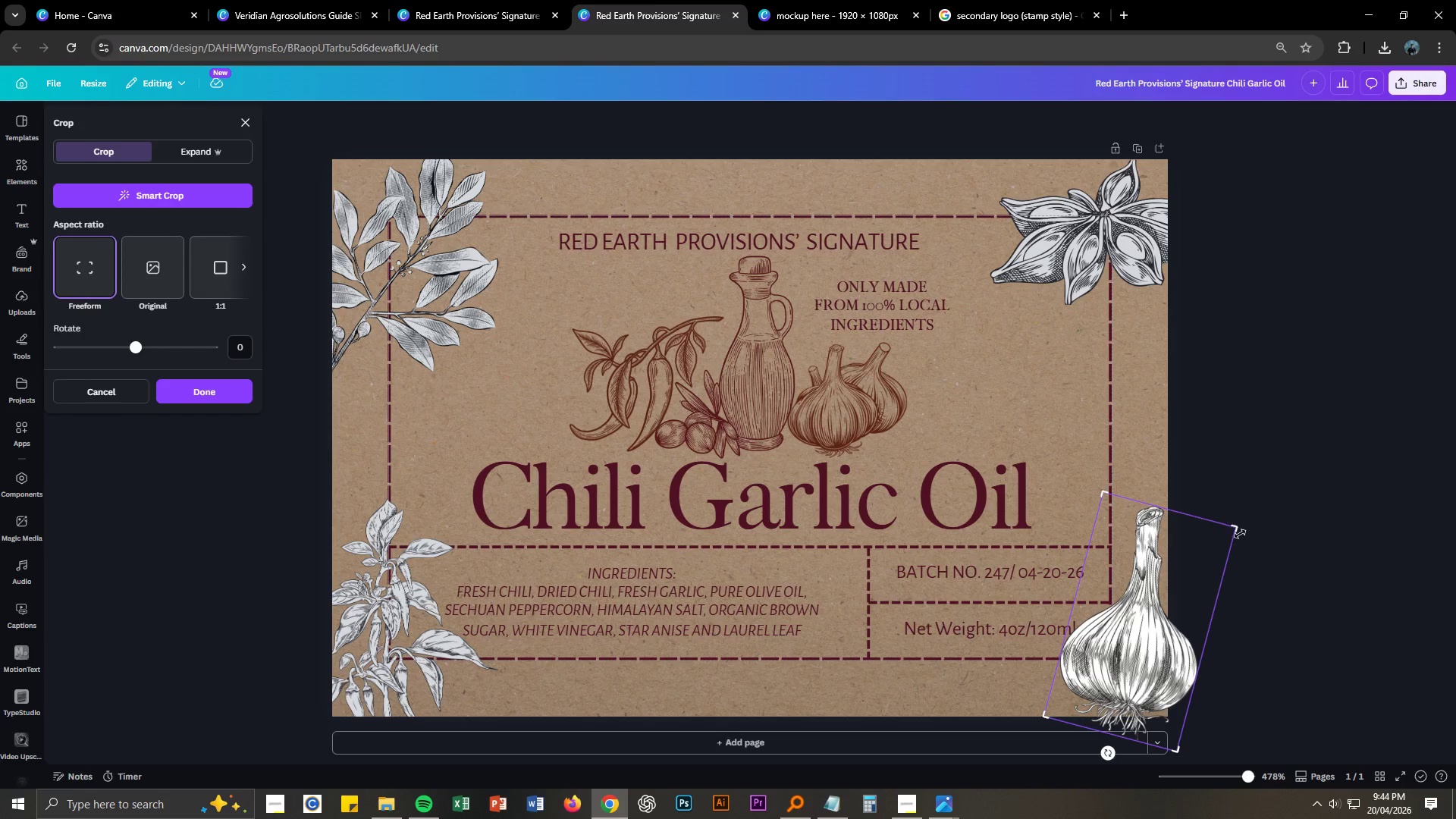 
left_click_drag(start_coordinate=[1238, 528], to_coordinate=[1216, 536])
 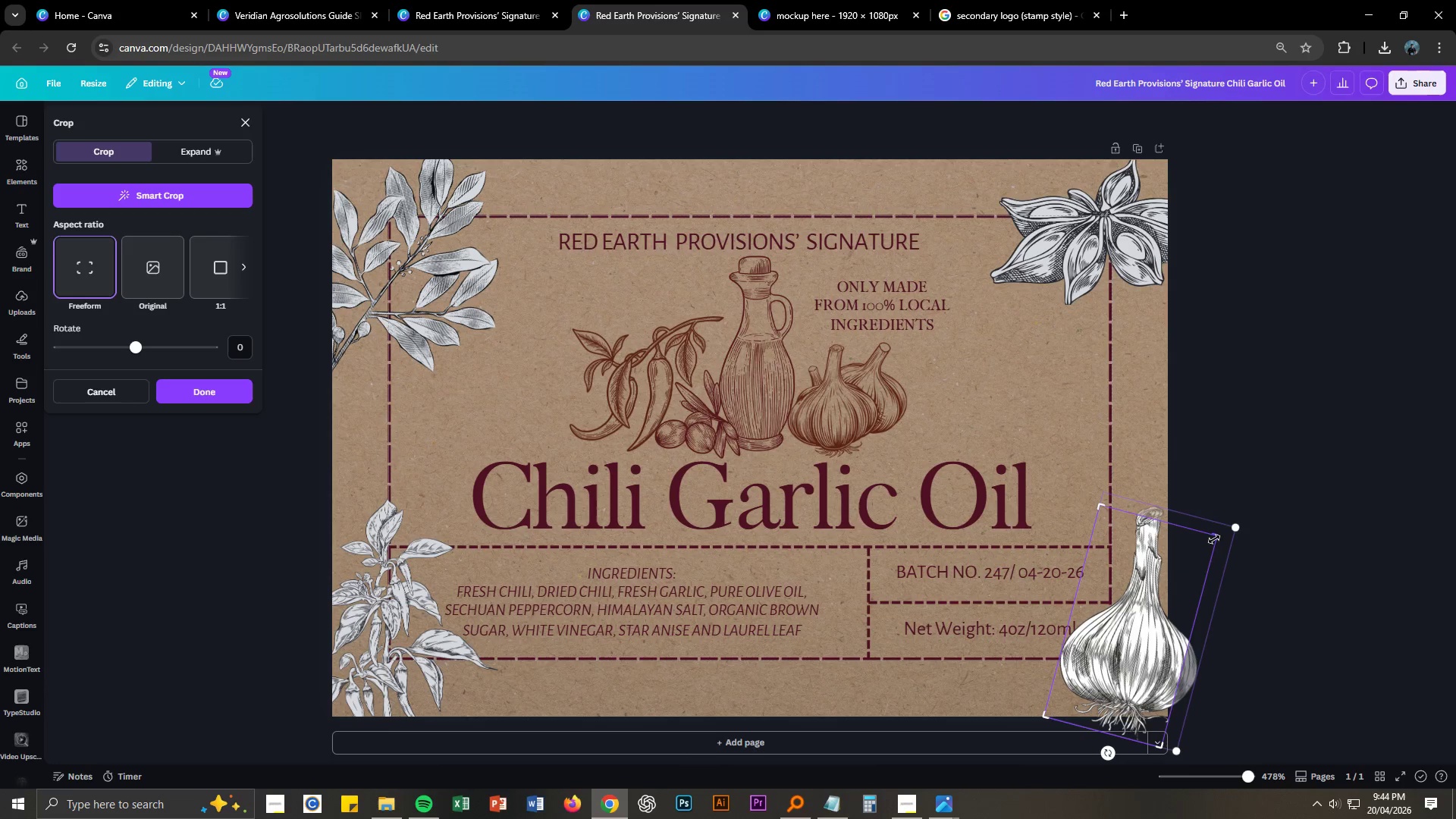 
left_click_drag(start_coordinate=[1216, 537], to_coordinate=[1191, 535])
 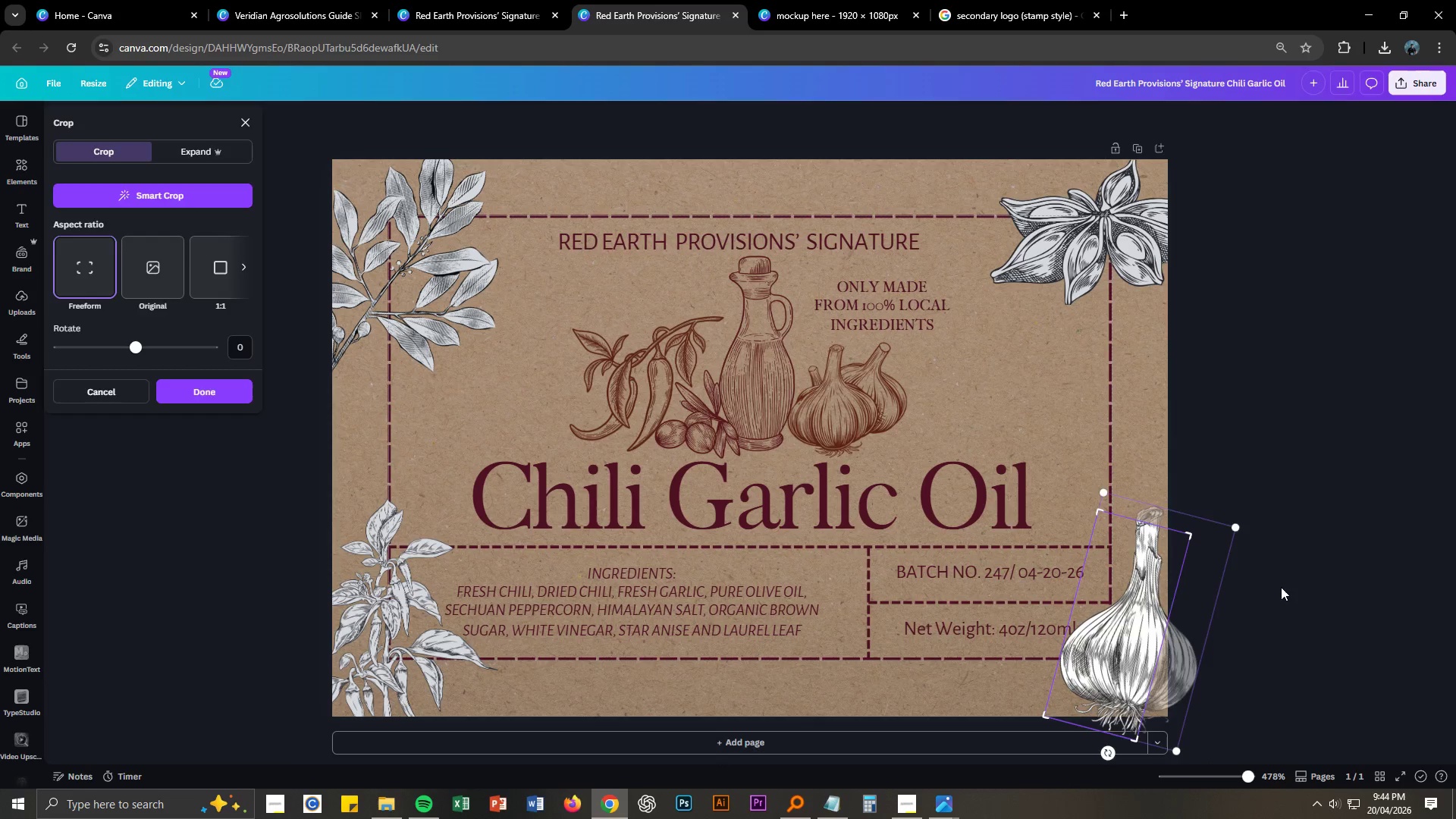 
left_click([1284, 589])
 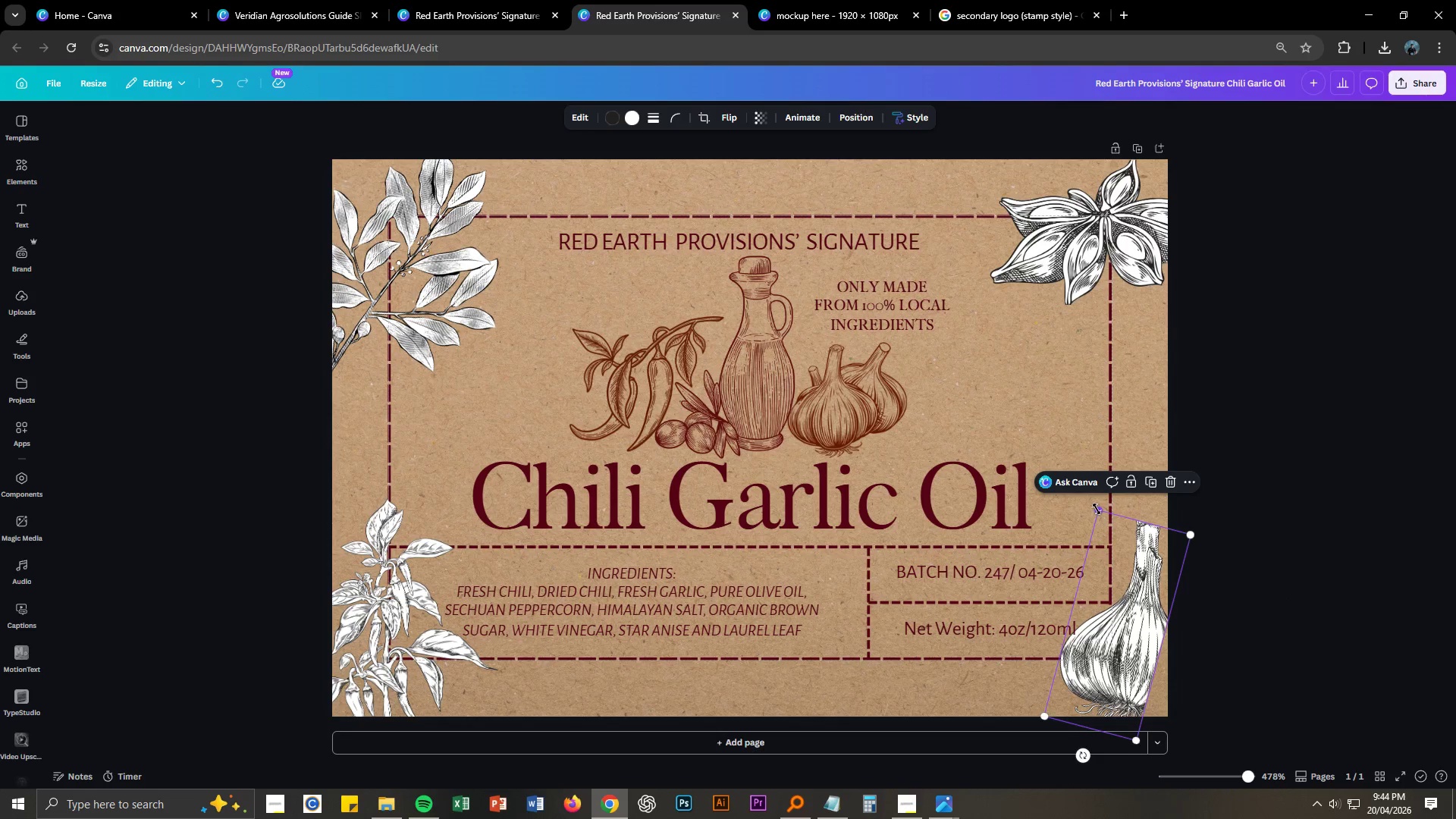 
wait(5.28)
 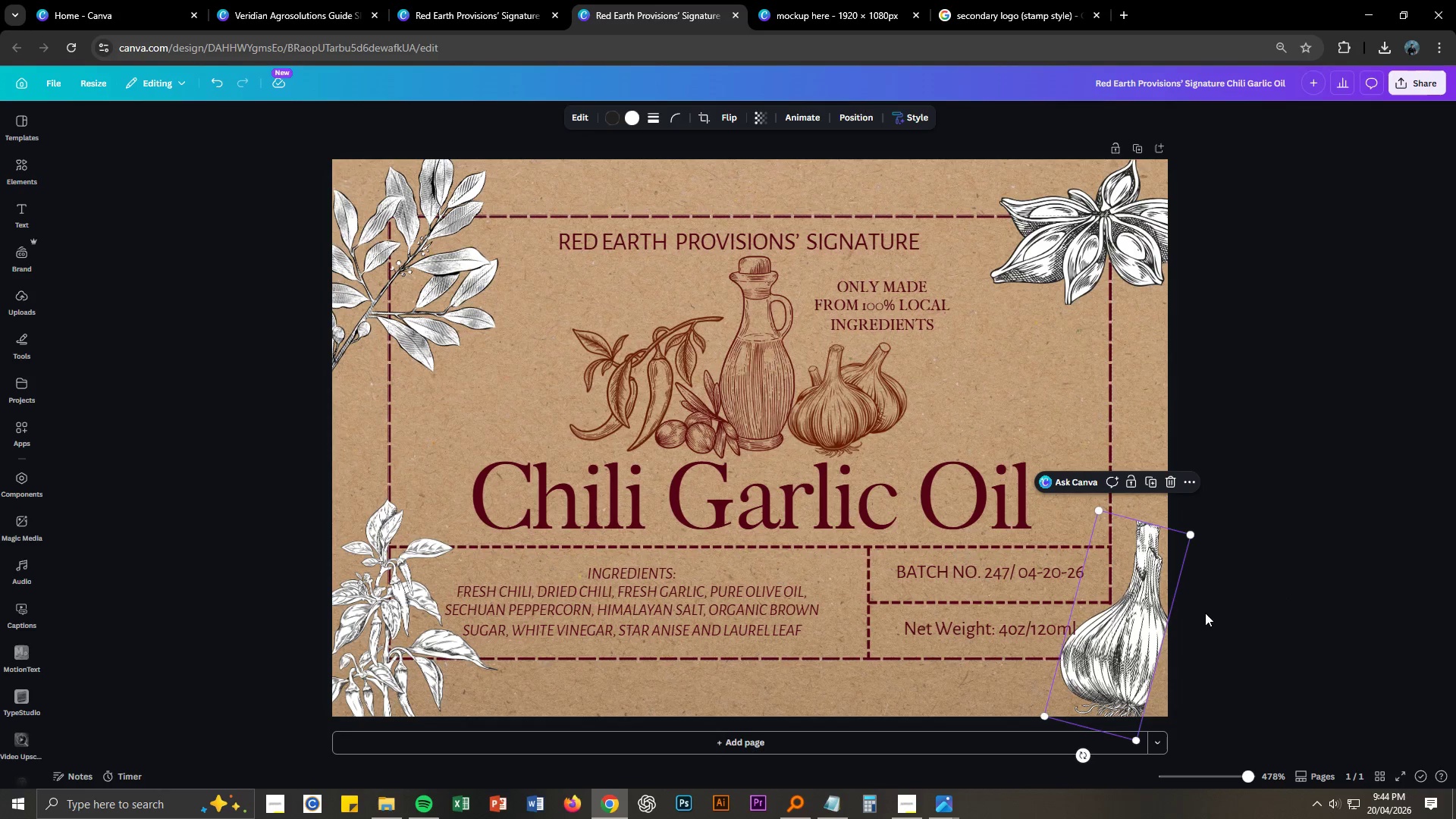 
left_click_drag(start_coordinate=[1082, 755], to_coordinate=[1087, 762])
 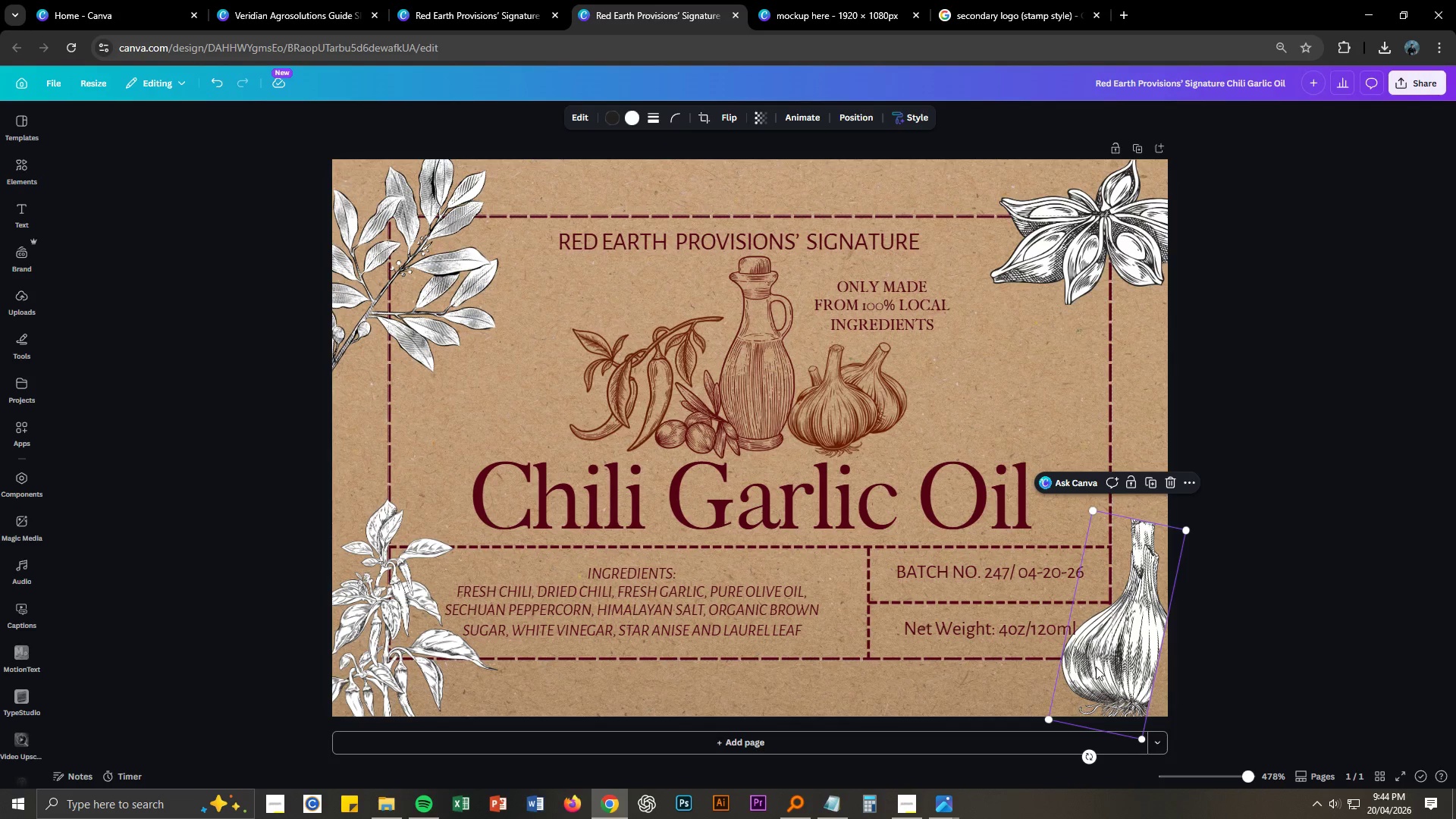 
left_click_drag(start_coordinate=[1100, 666], to_coordinate=[1102, 675])
 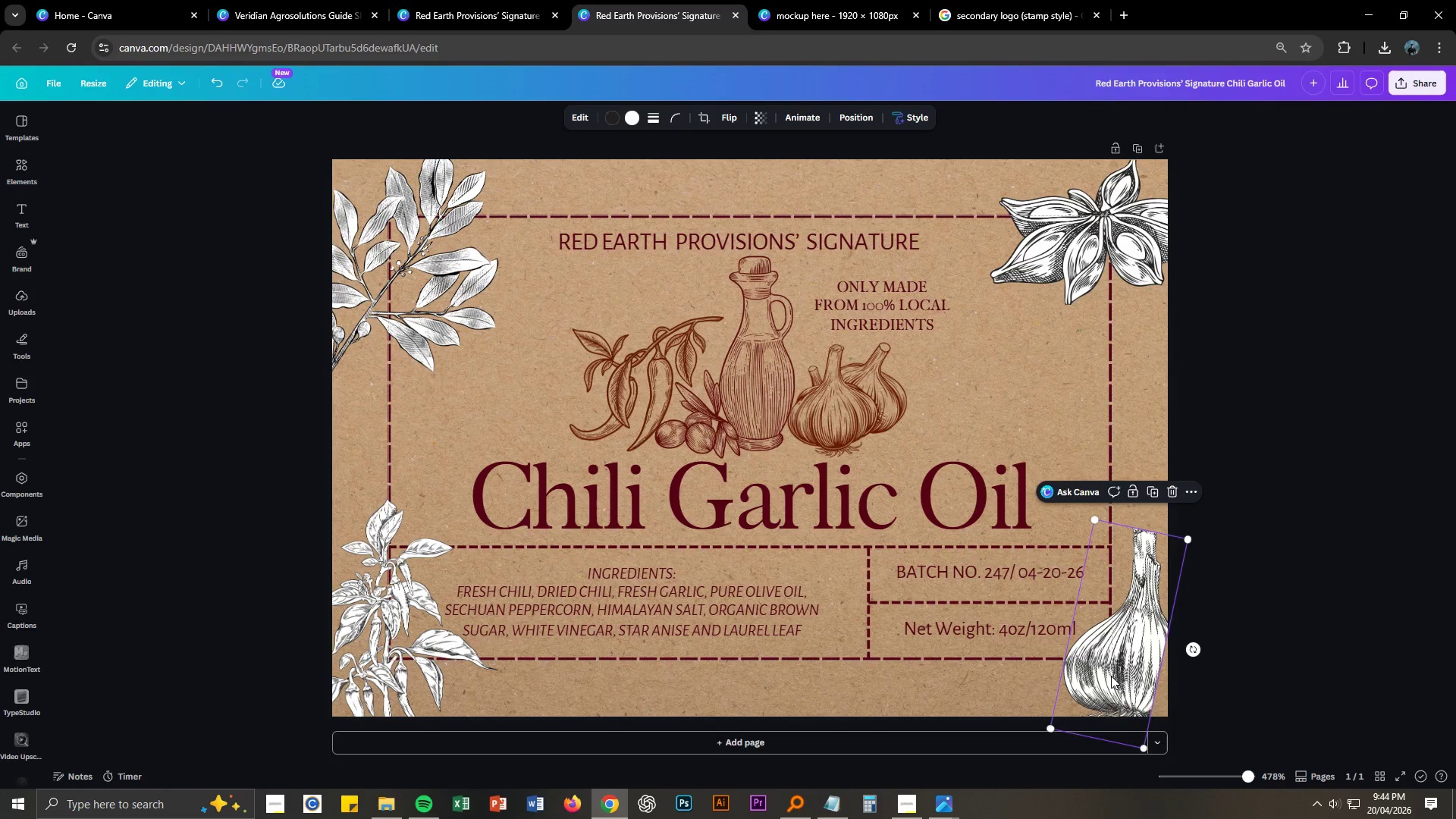 
key(Control+Z)
 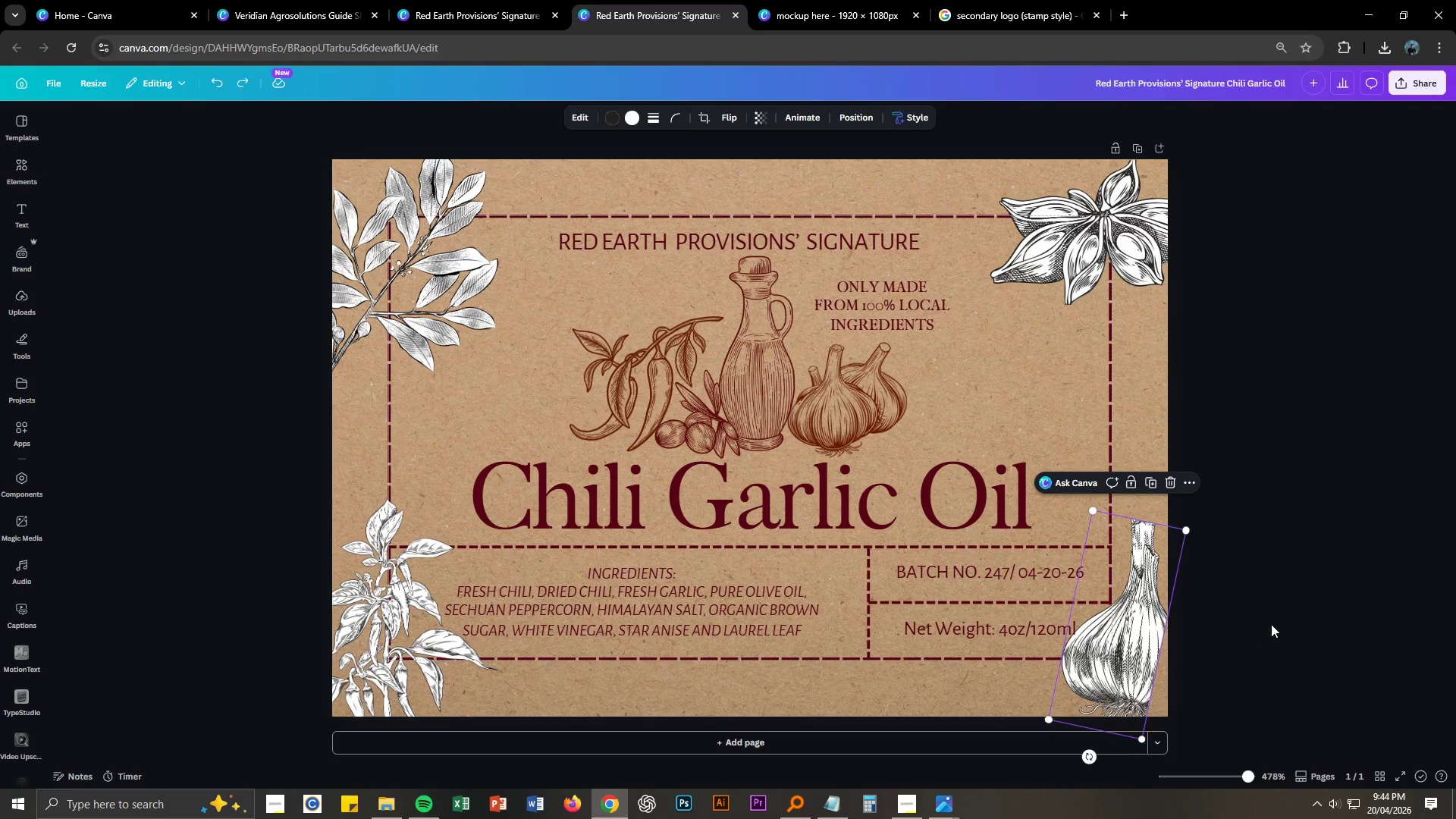 
key(Control+Z)
 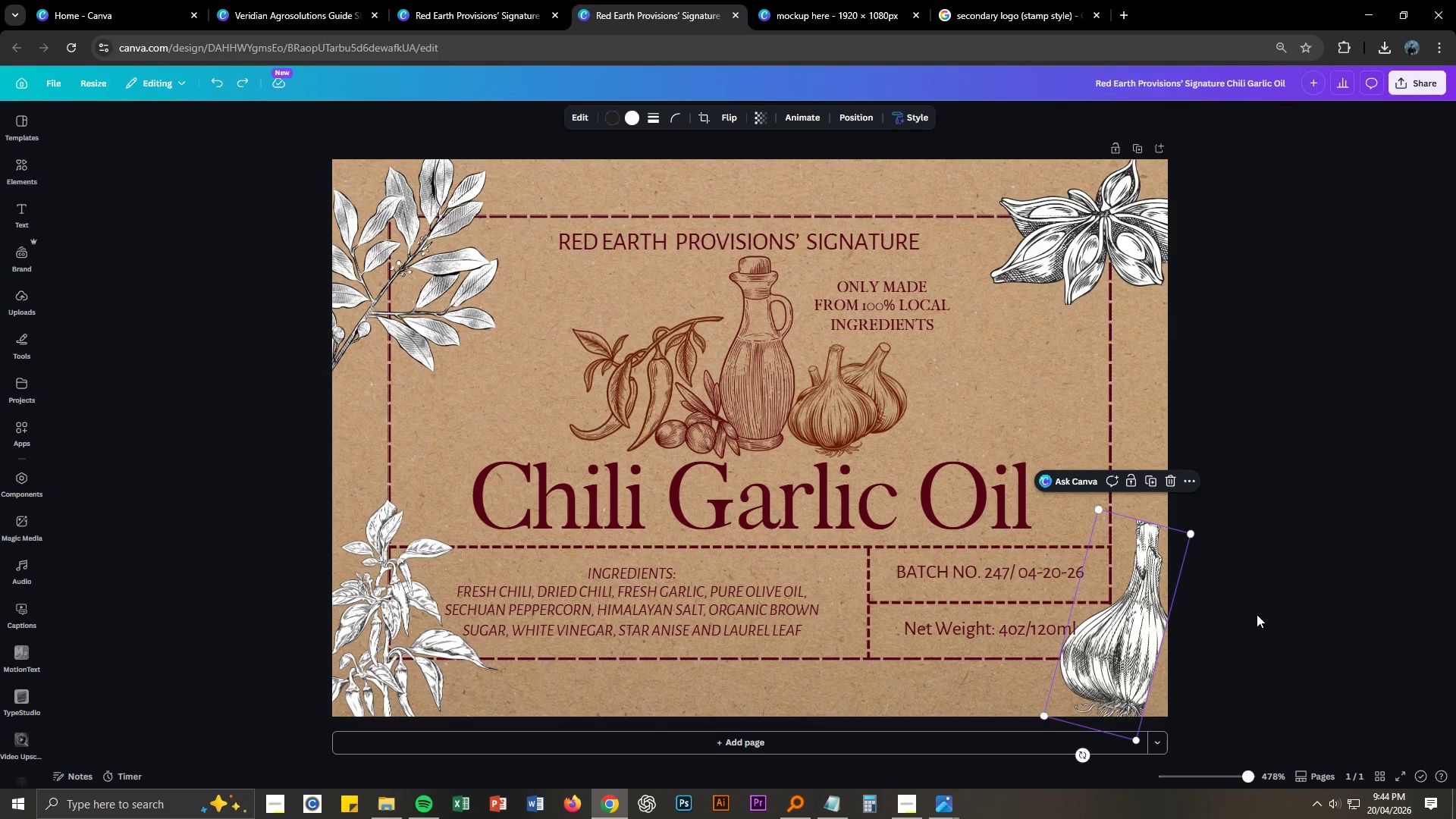 
key(Control+Z)
 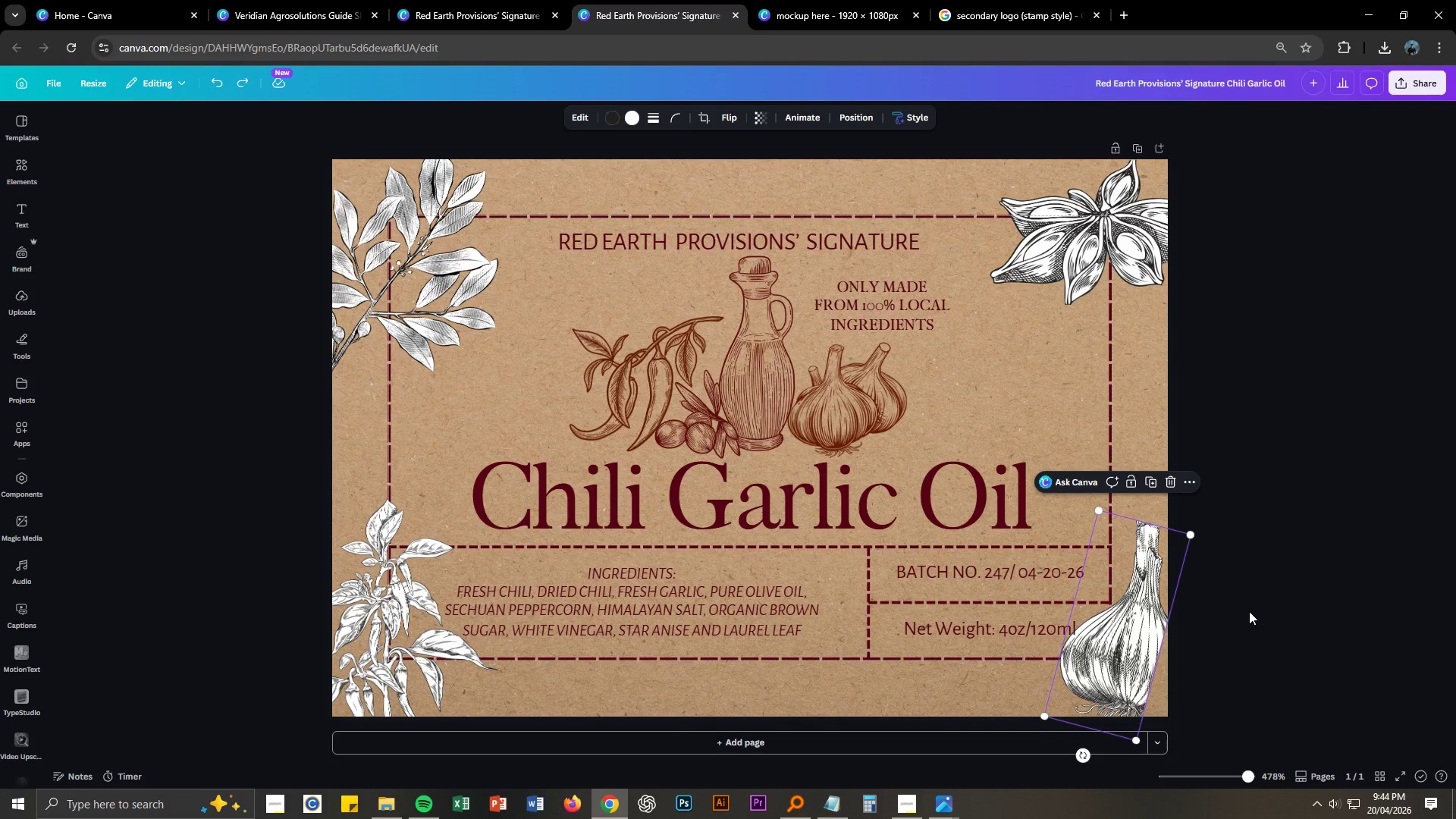 
key(Control+Z)
 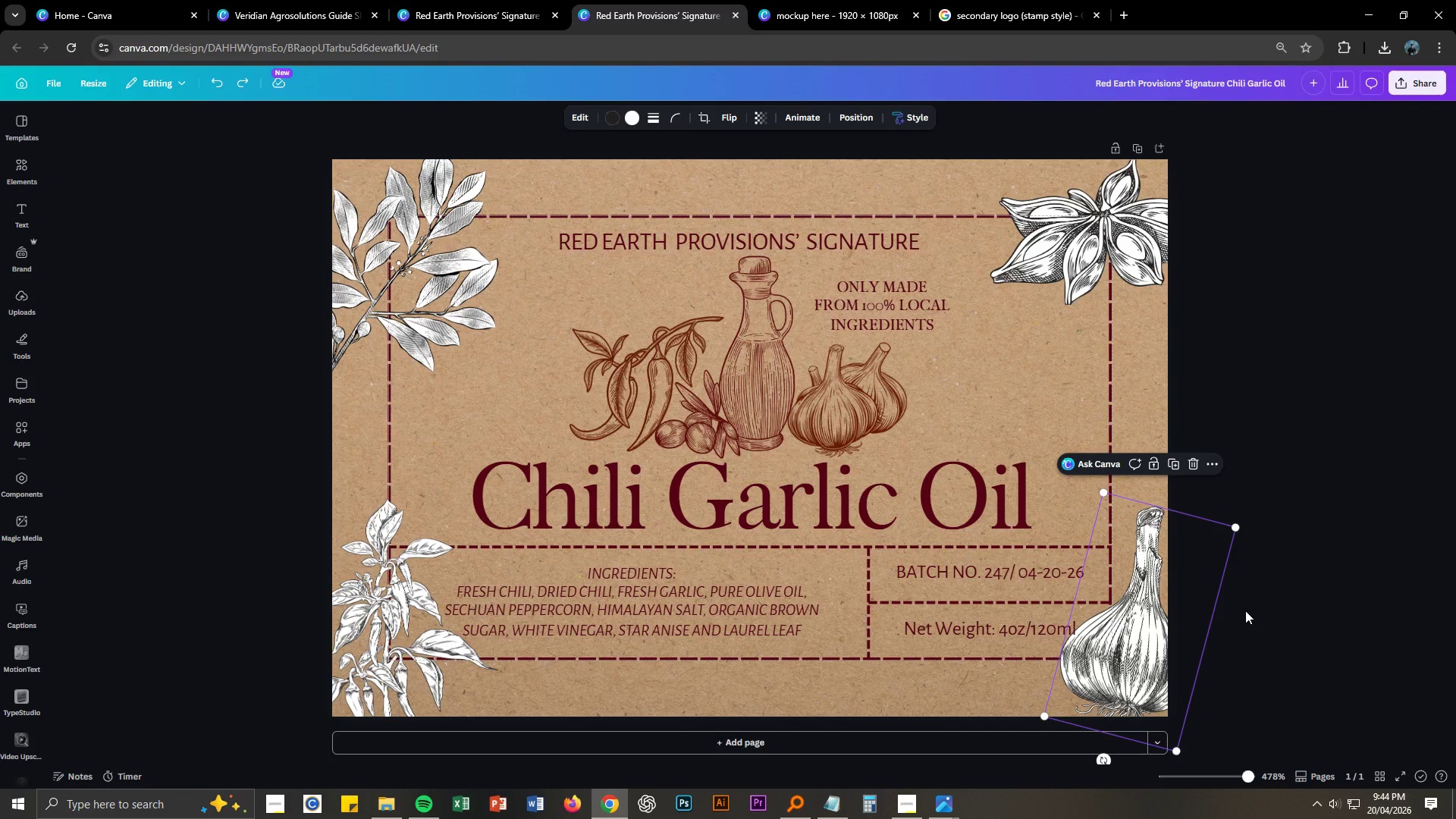 
key(Control+ControlLeft)
 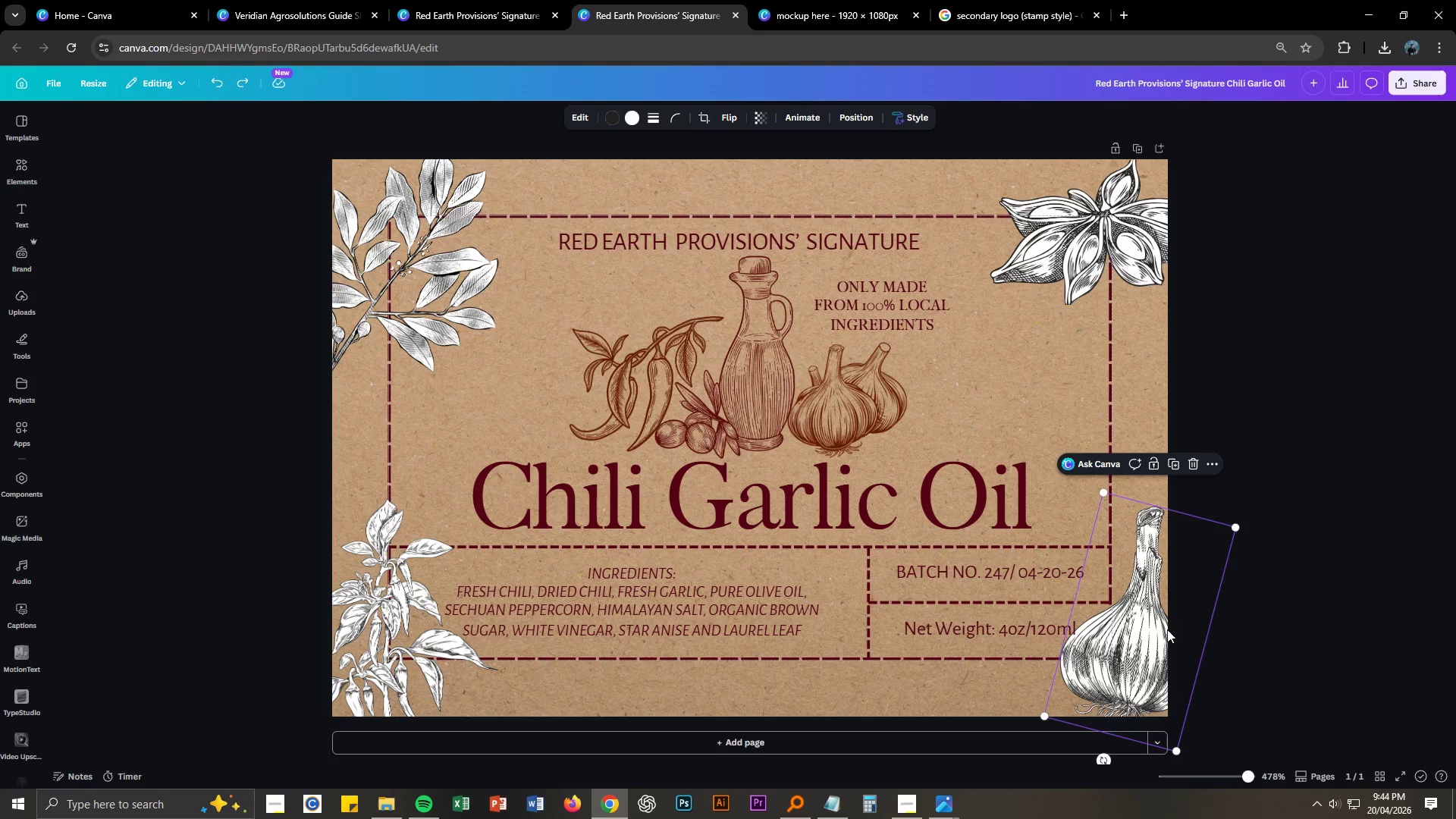 
double_click([1165, 630])
 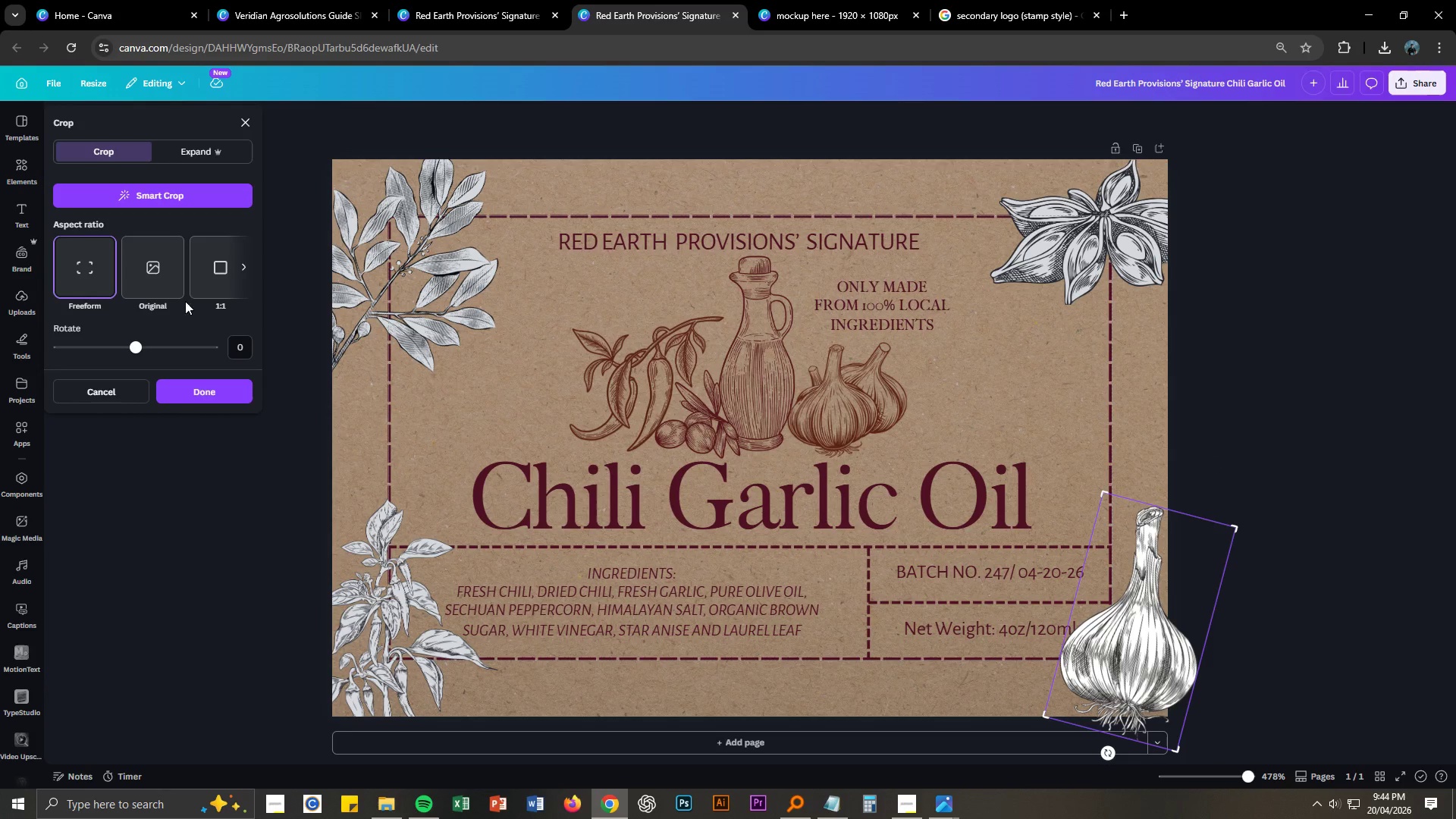 
left_click([244, 262])
 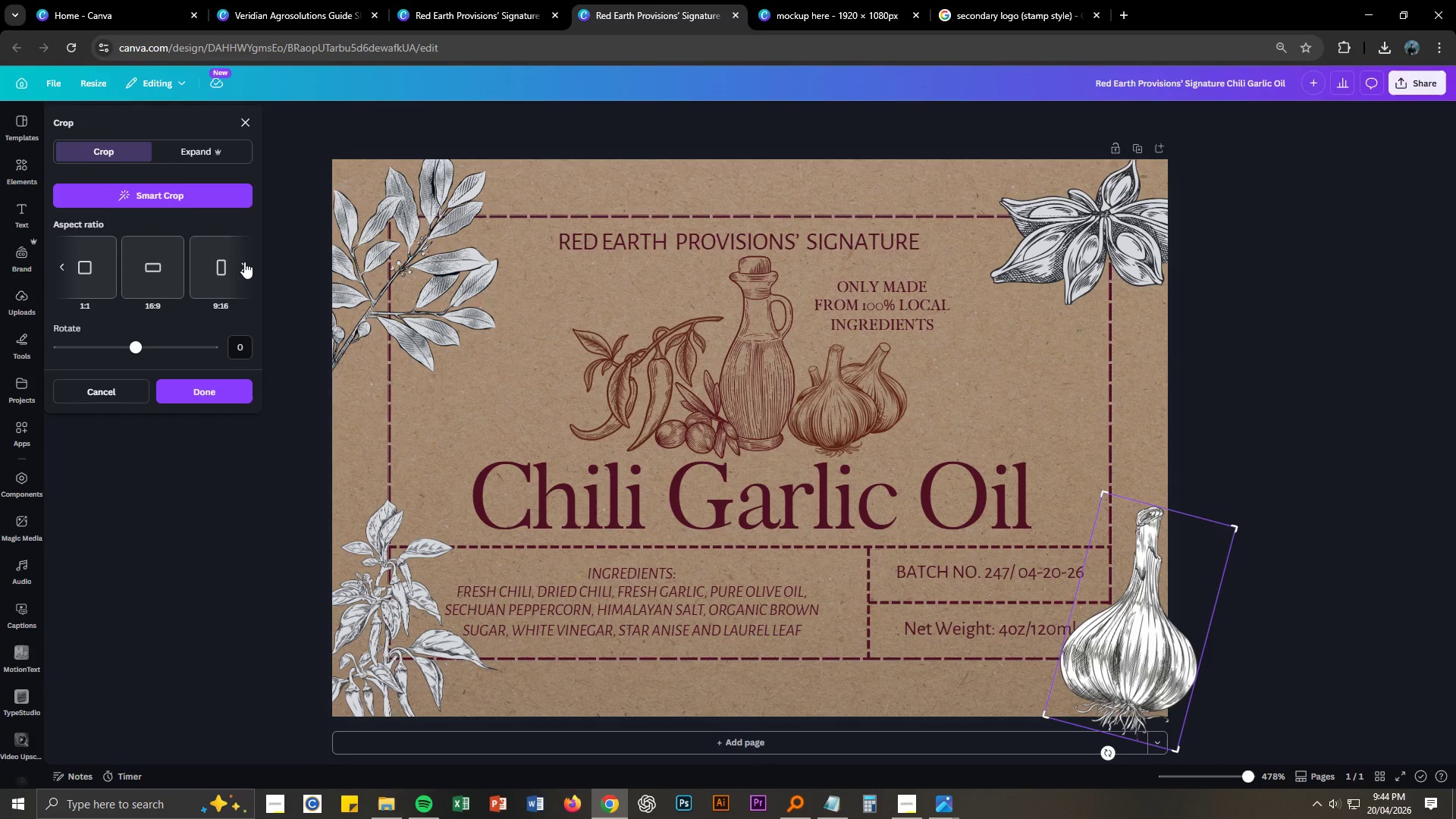 
left_click([244, 262])
 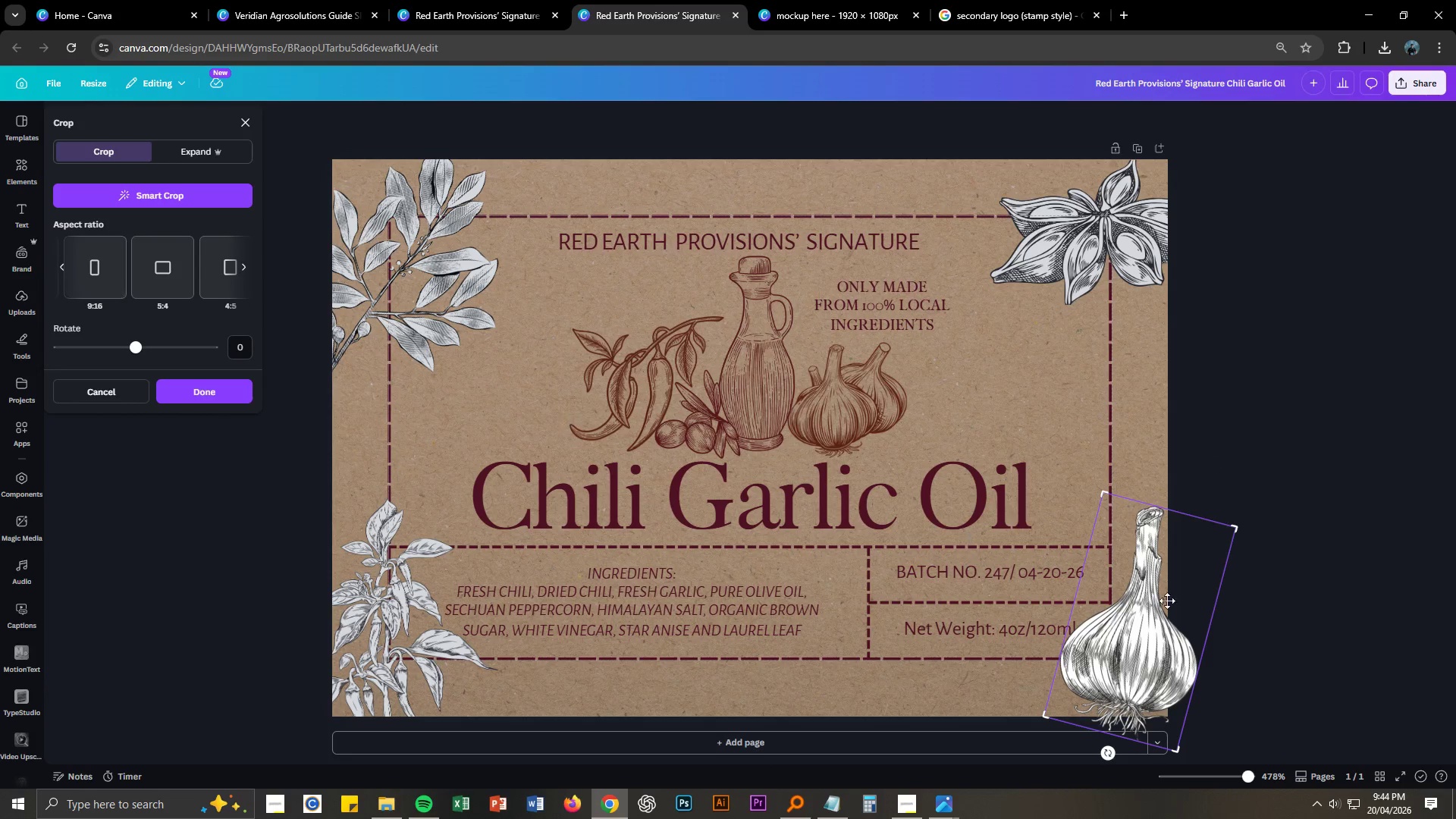 
double_click([1167, 651])
 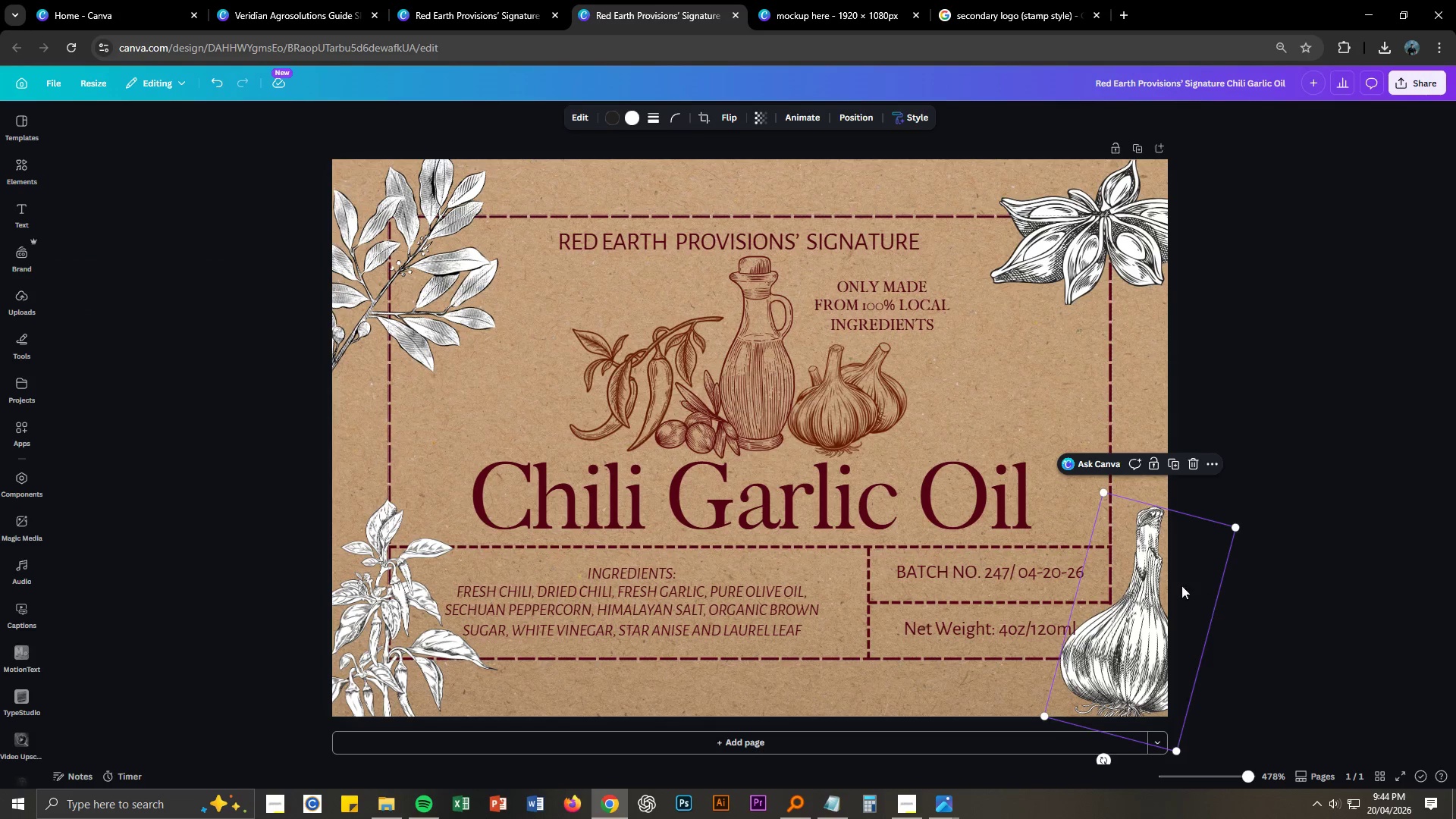 
left_click([1266, 679])
 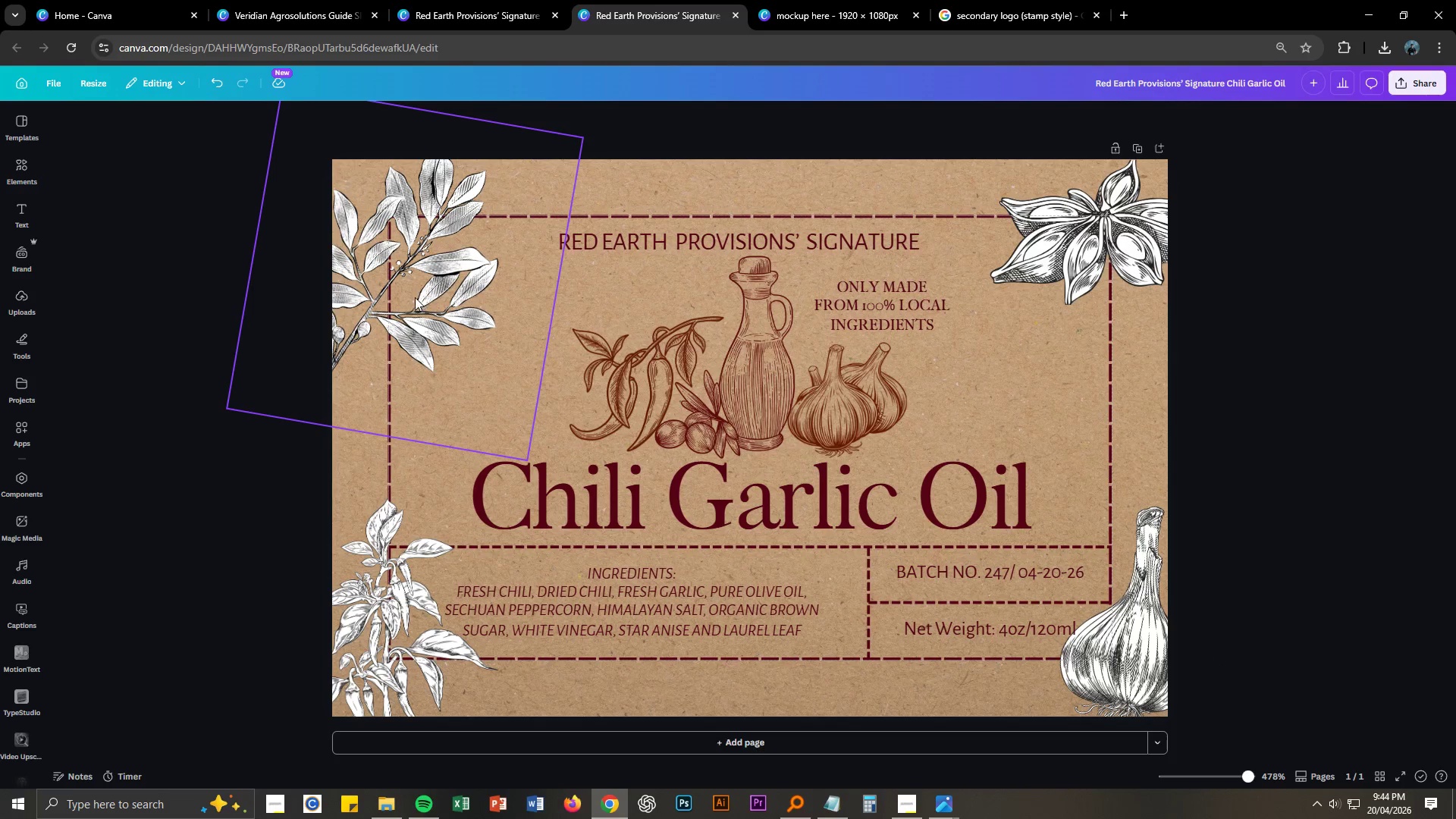 
double_click([338, 284])
 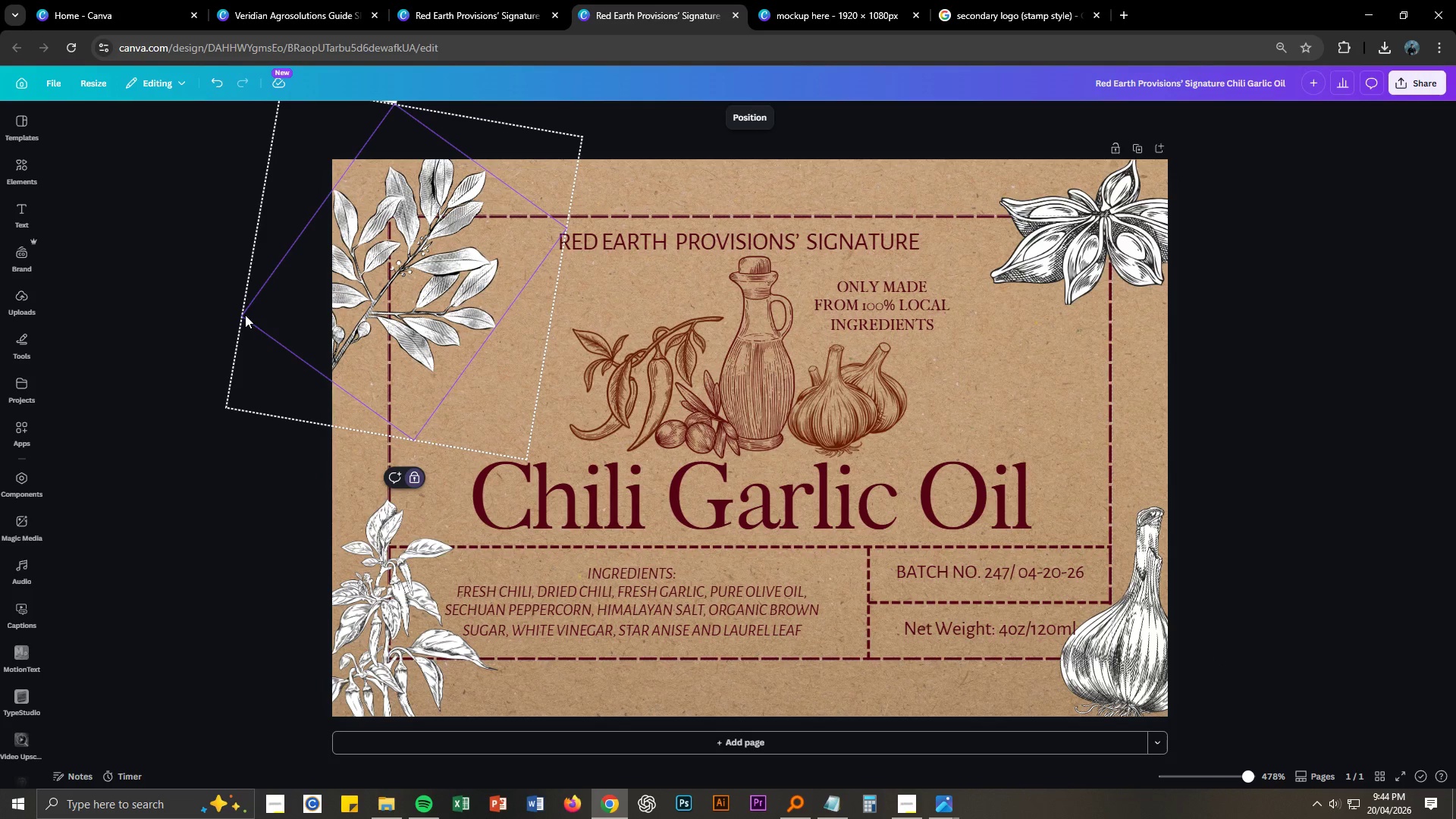 
left_click([1229, 455])
 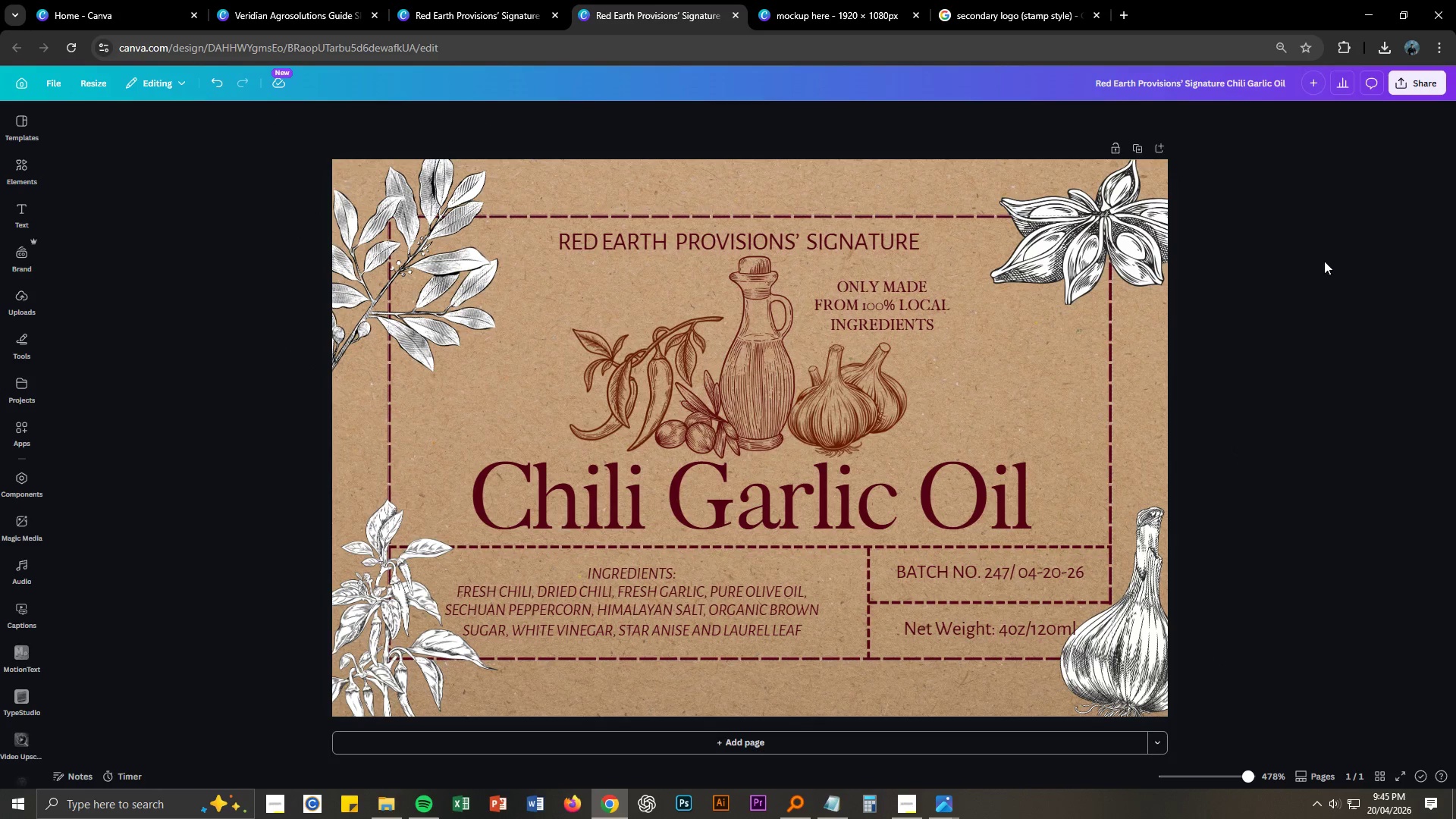 
key(Control+ControlLeft)
 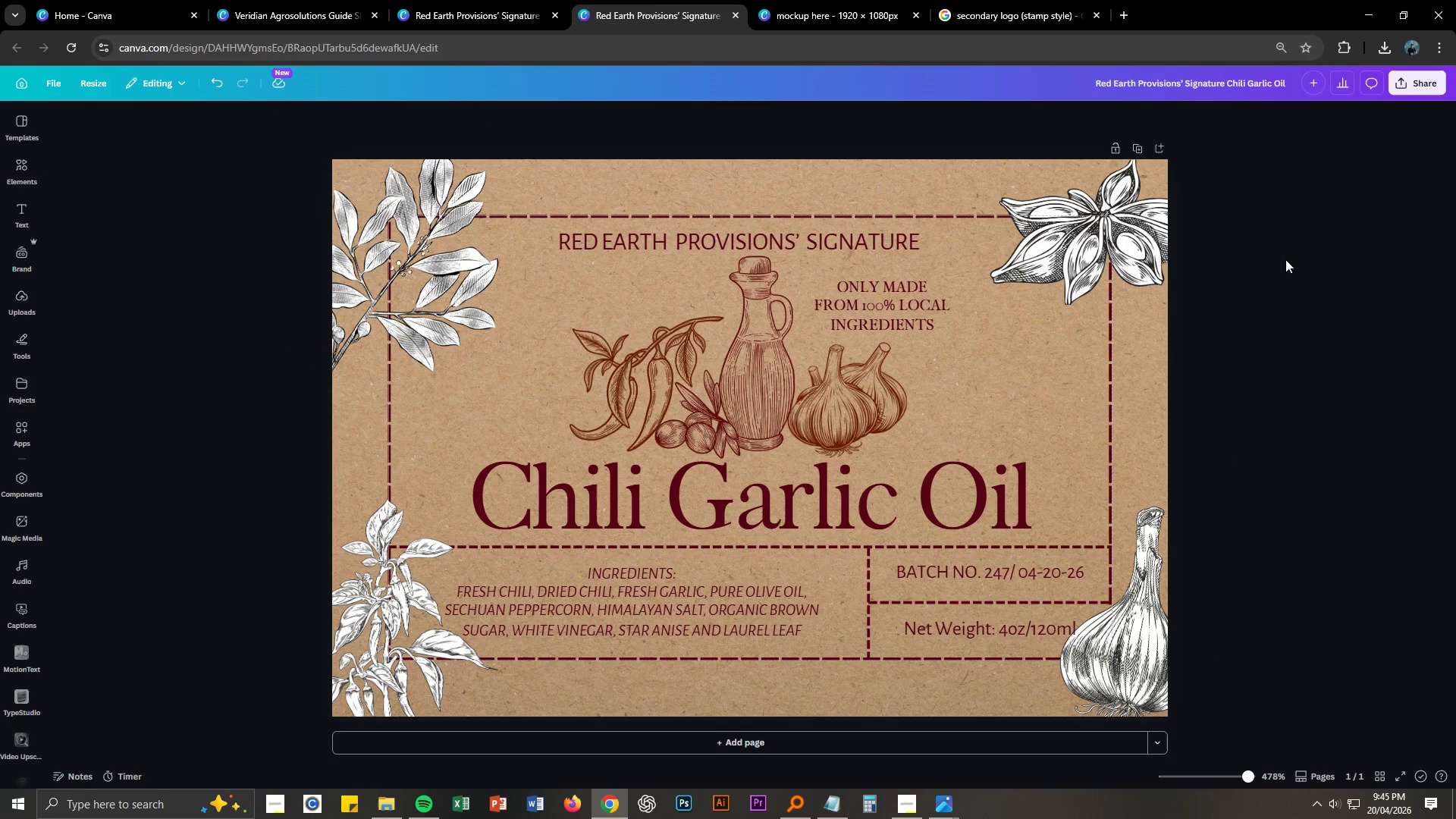 
key(Control+S)
 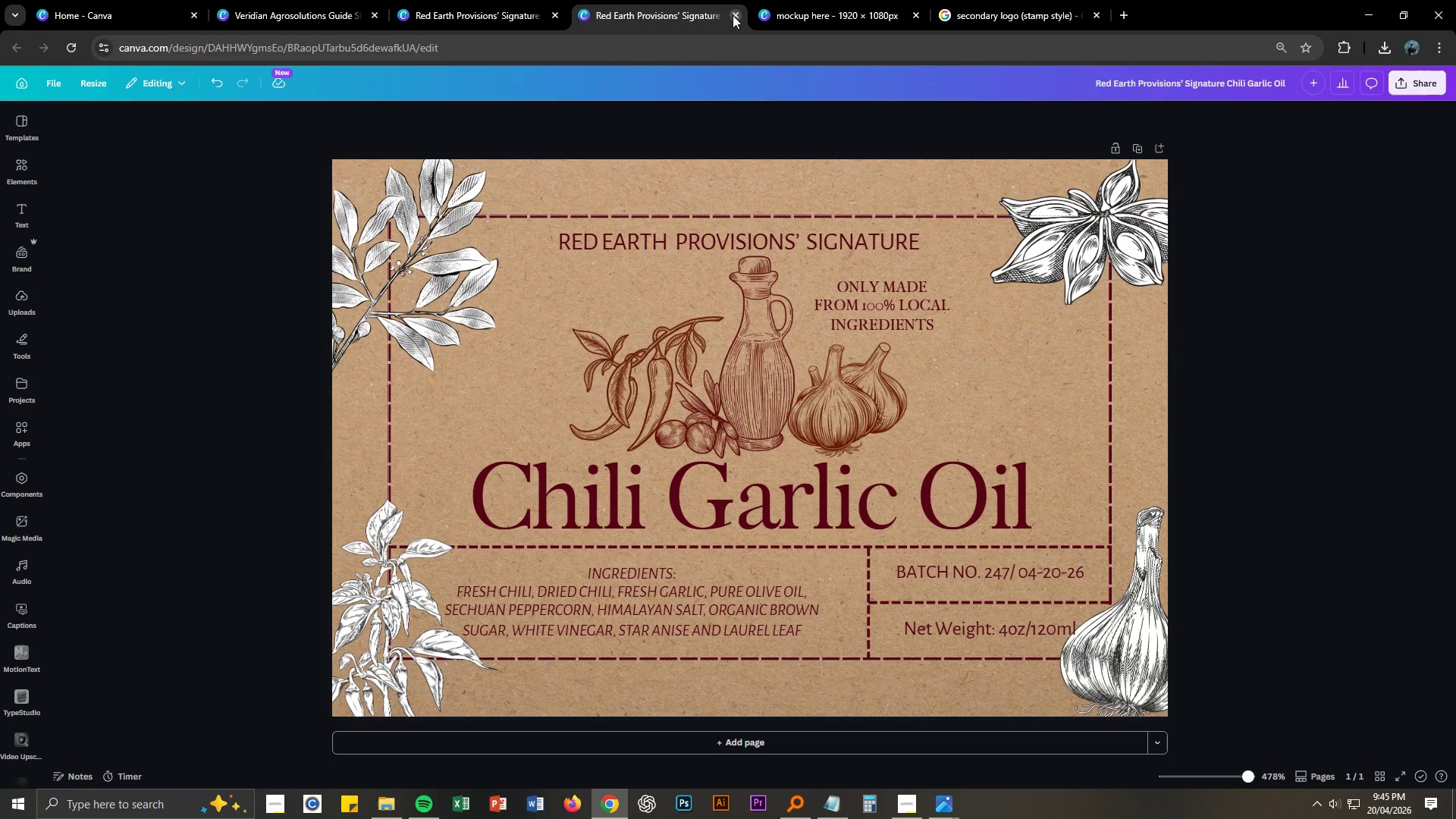 
left_click([738, 15])
 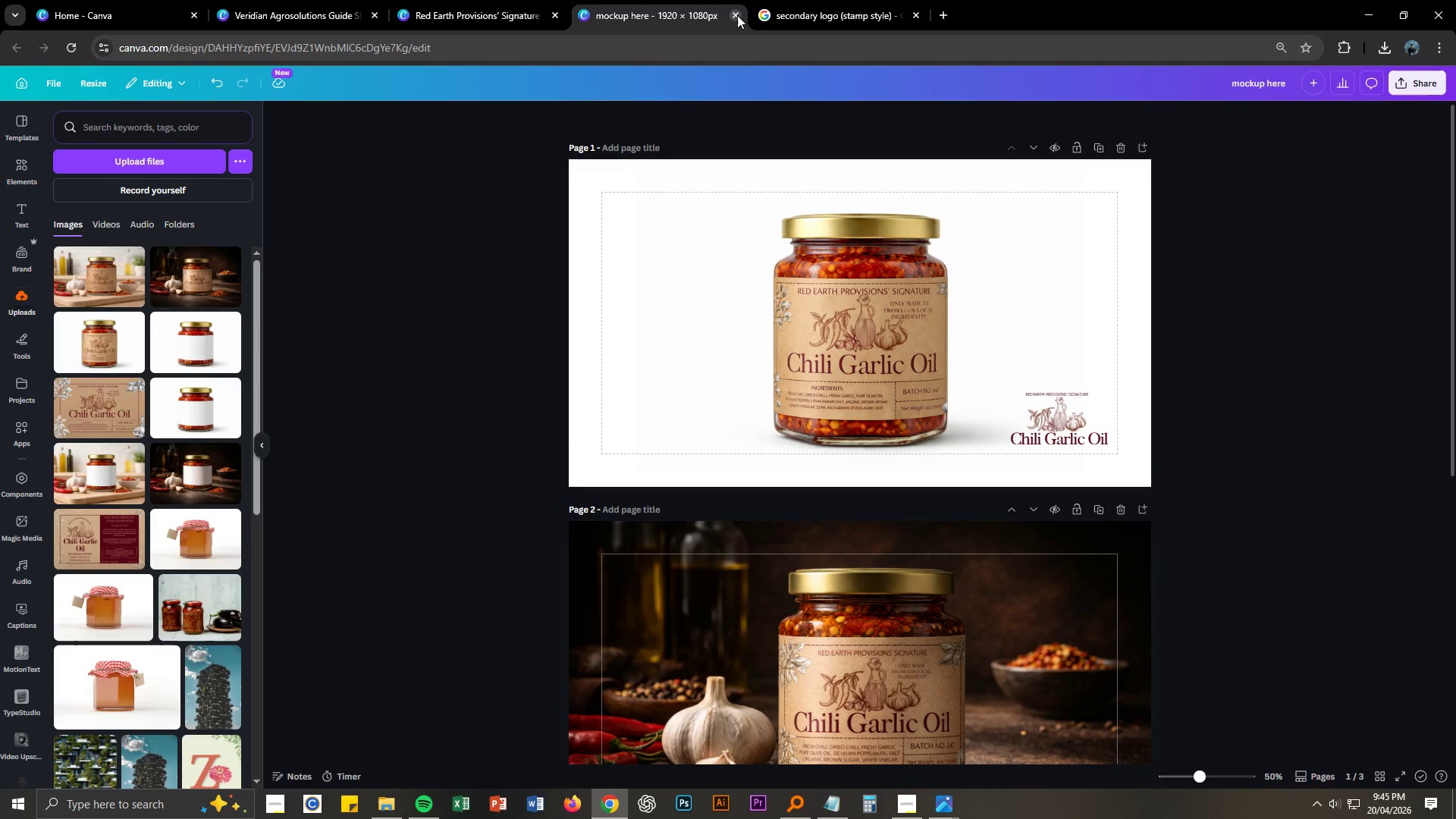 
left_click([737, 15])
 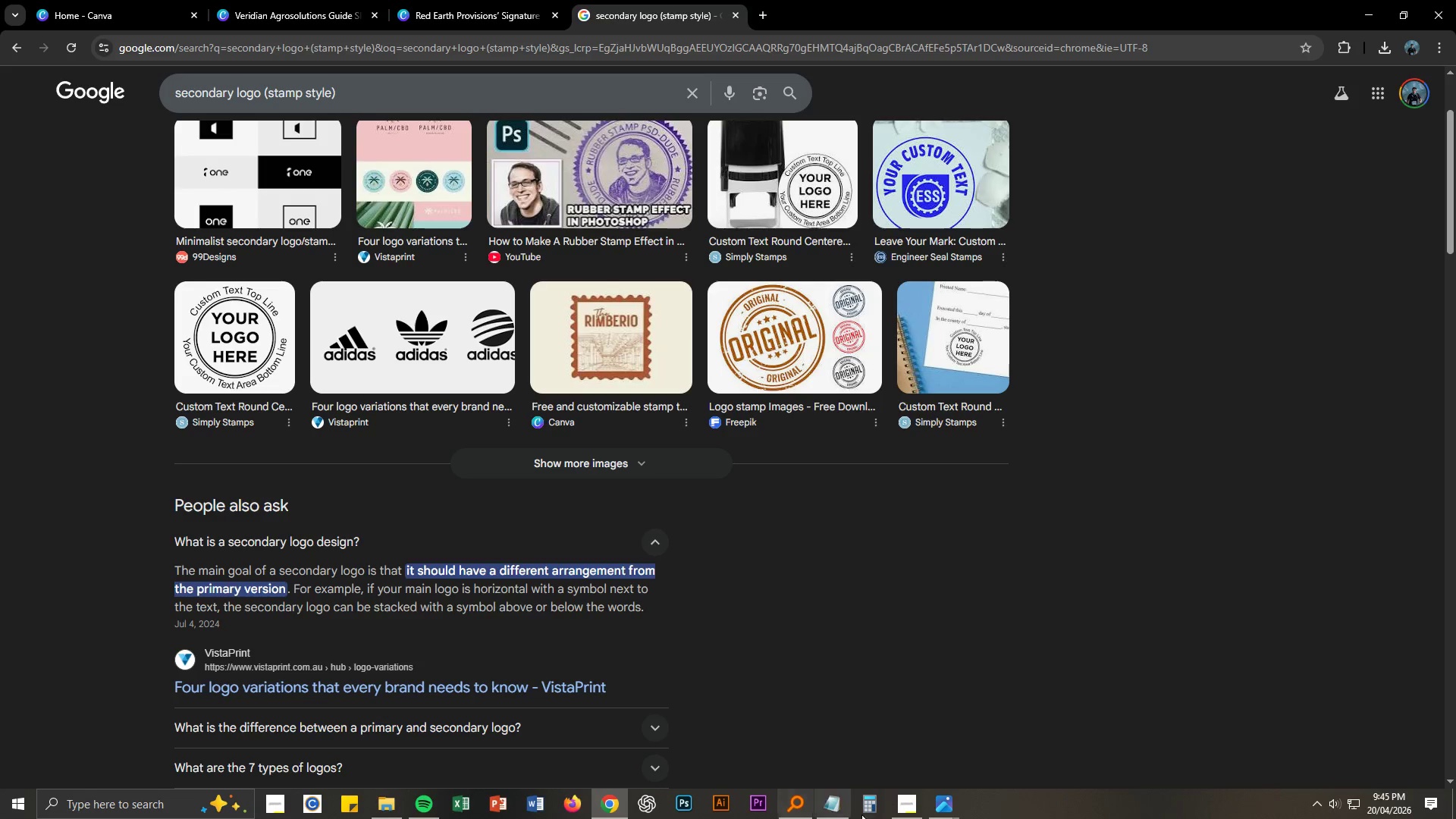 
left_click([904, 802])